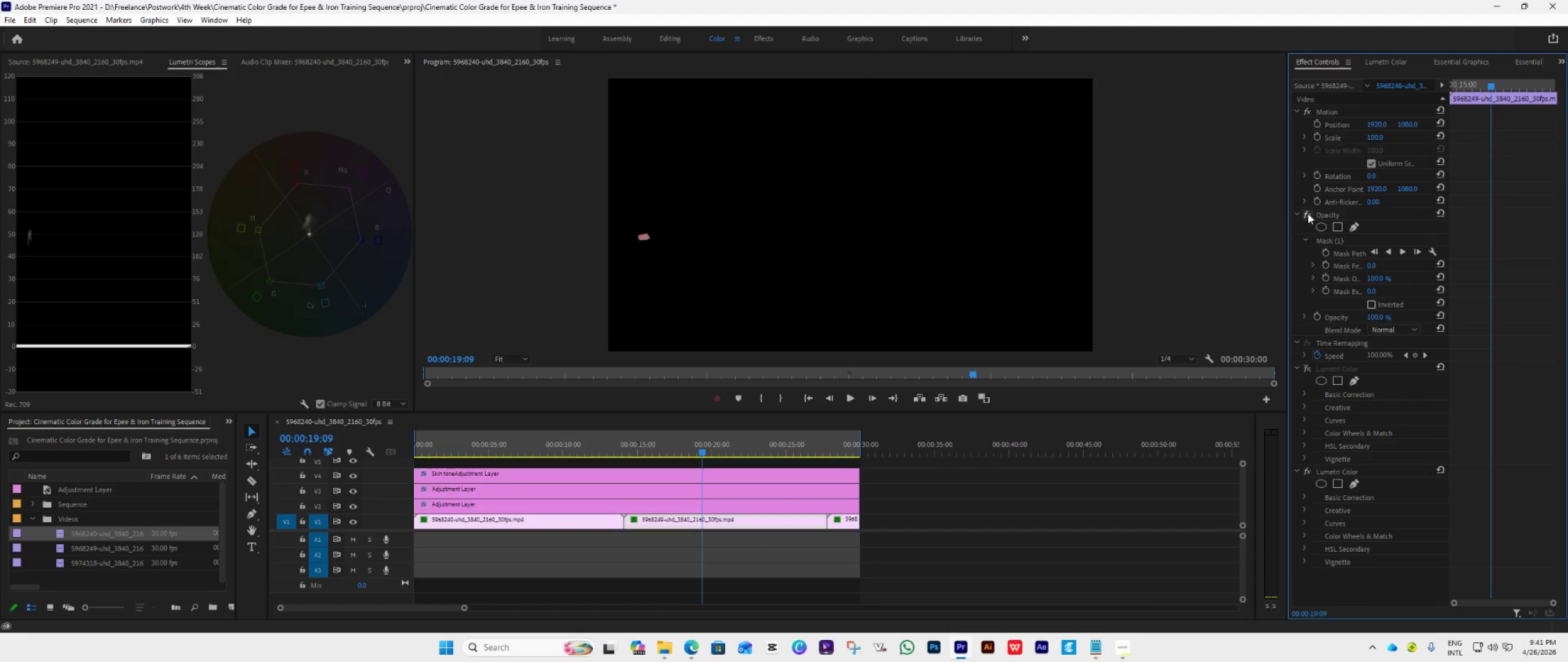 
left_click([1374, 62])
 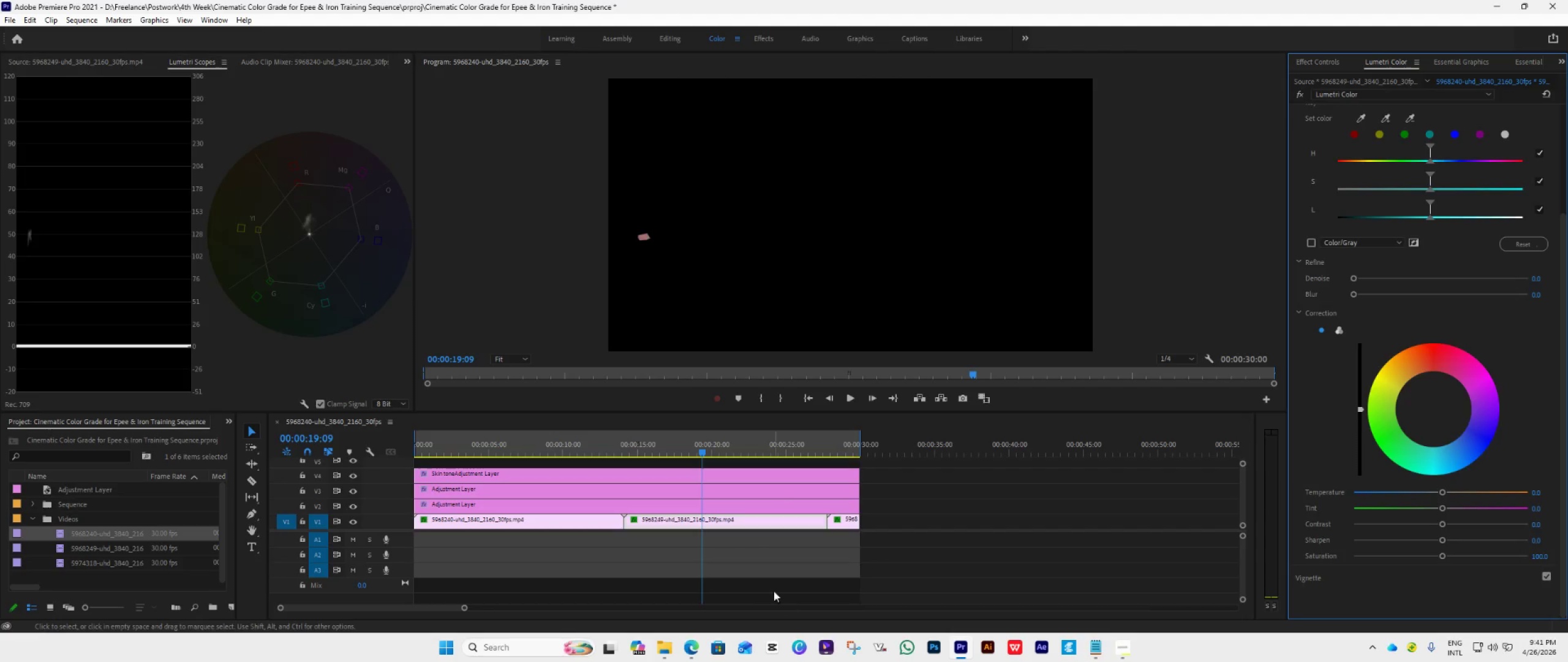 
left_click([693, 473])
 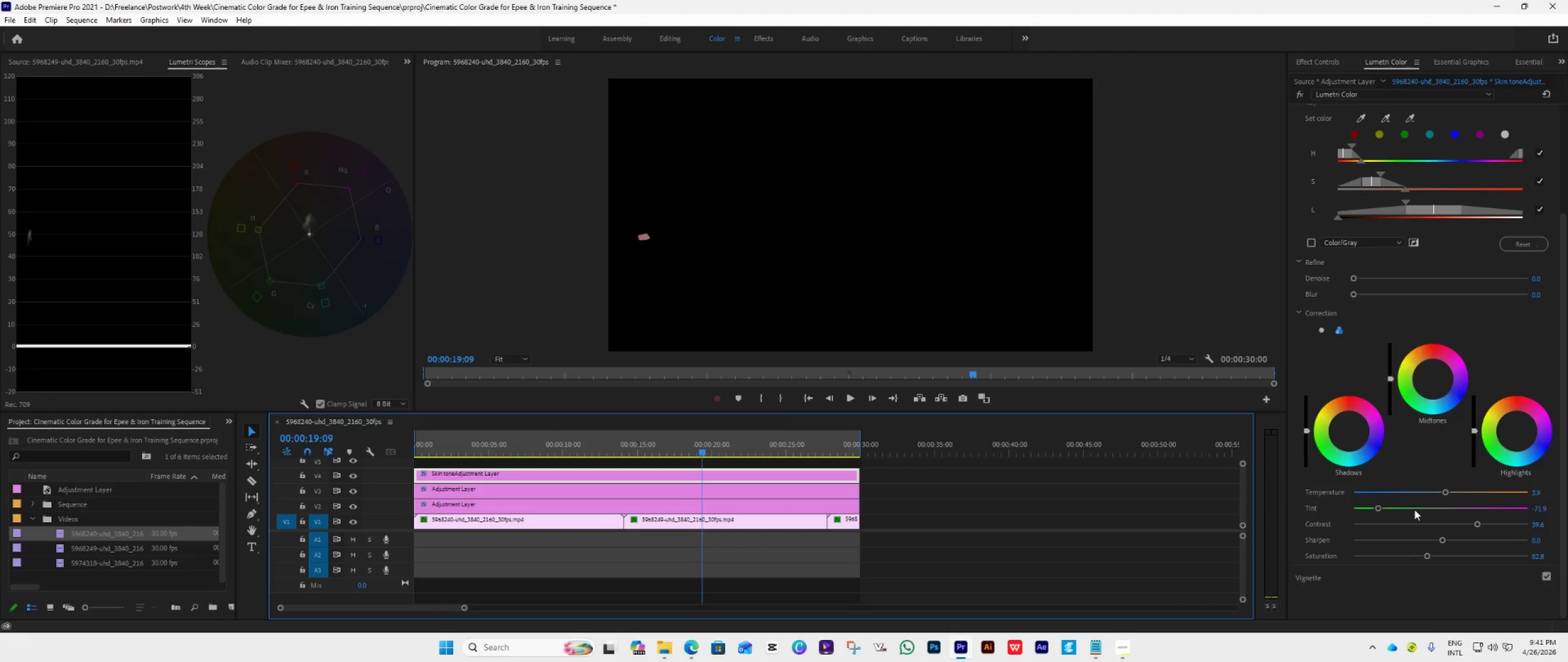 
key(Control+Z)
 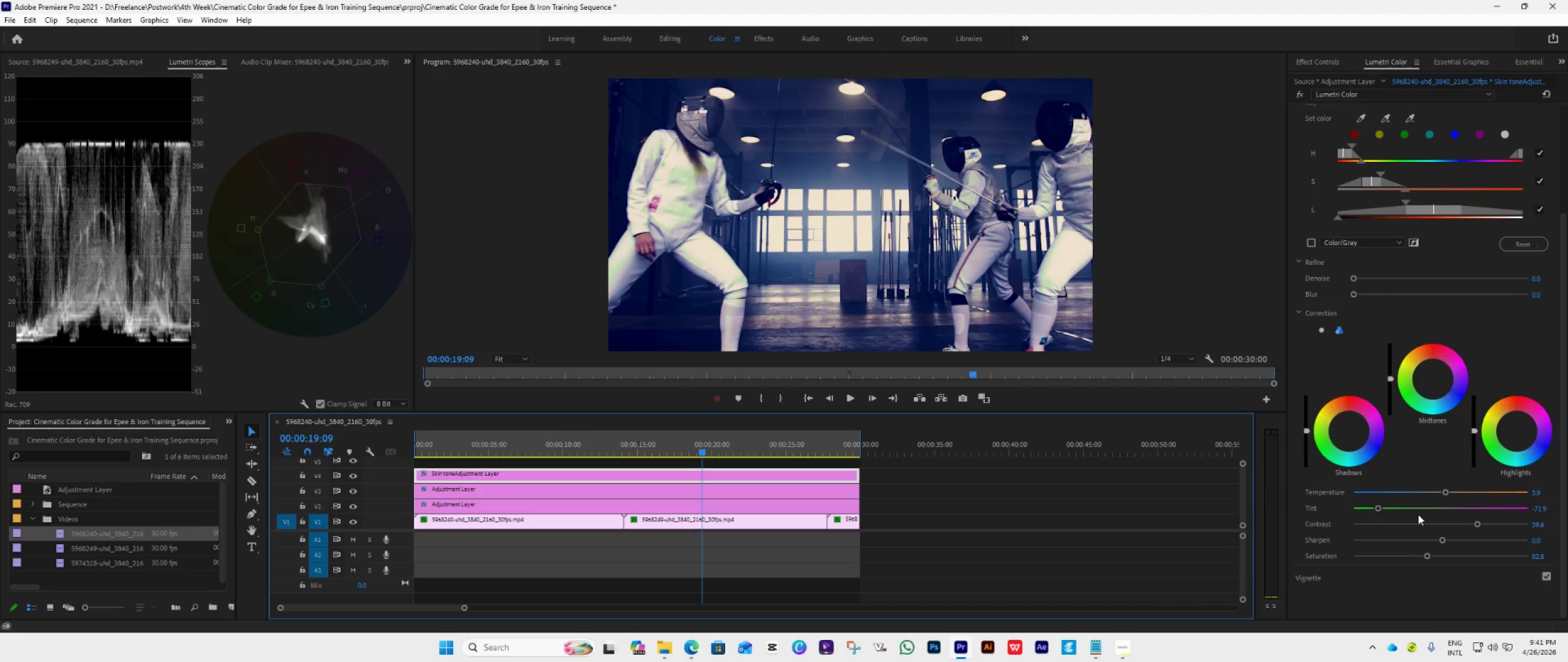 
key(Control+Z)
 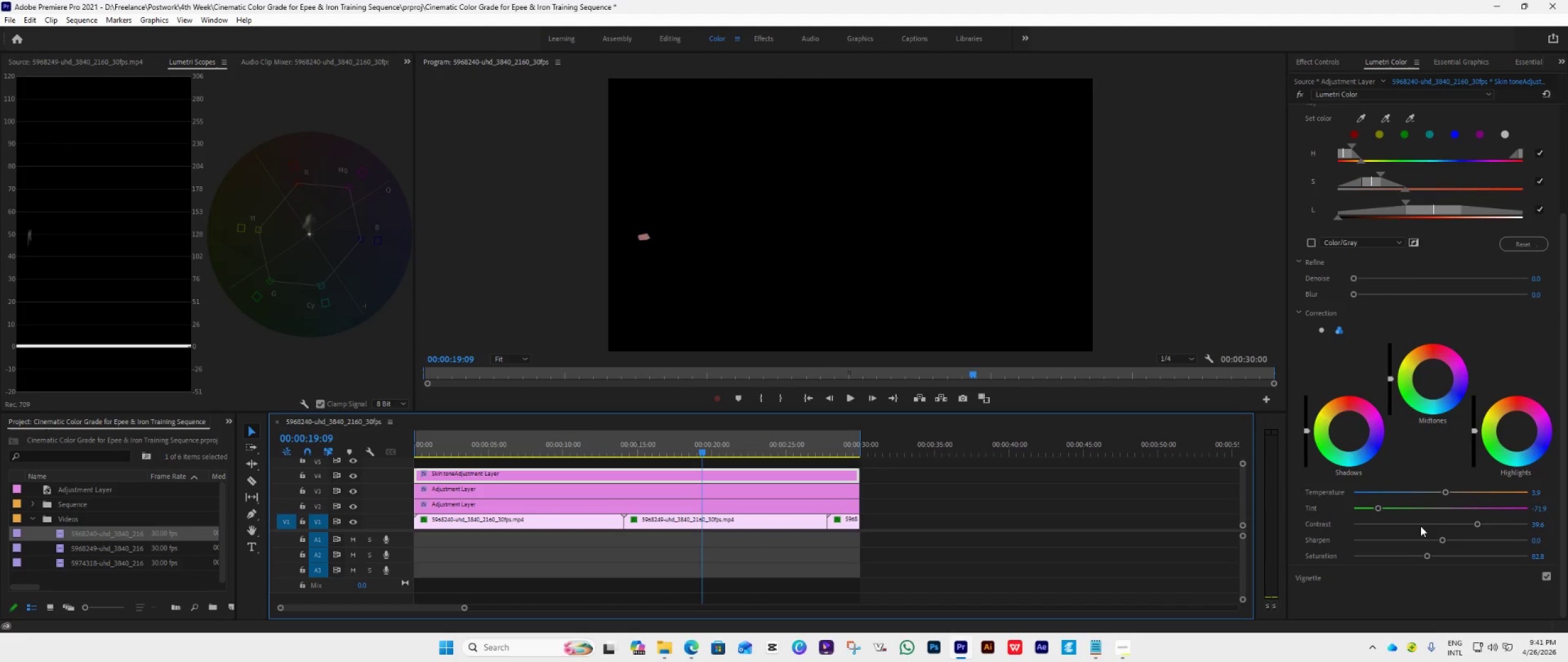 
key(Control+Z)
 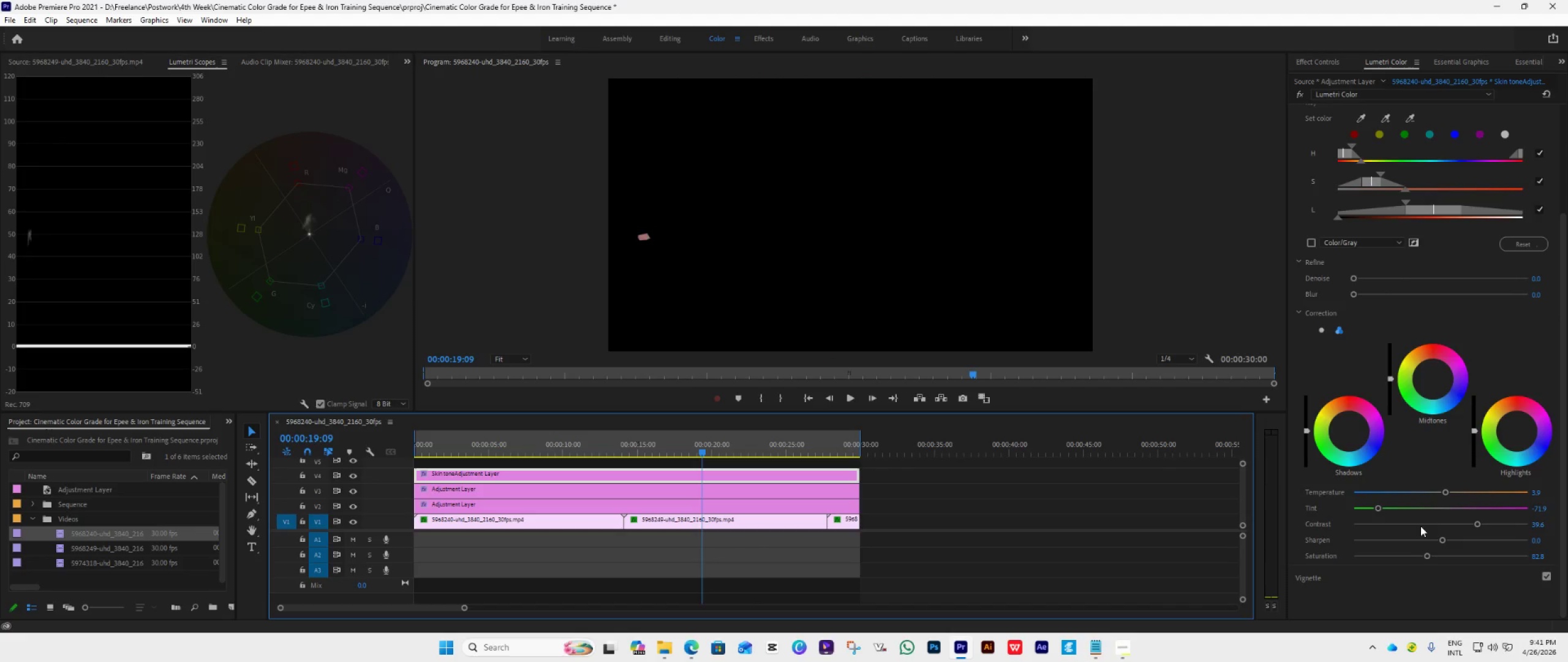 
key(Control+Z)
 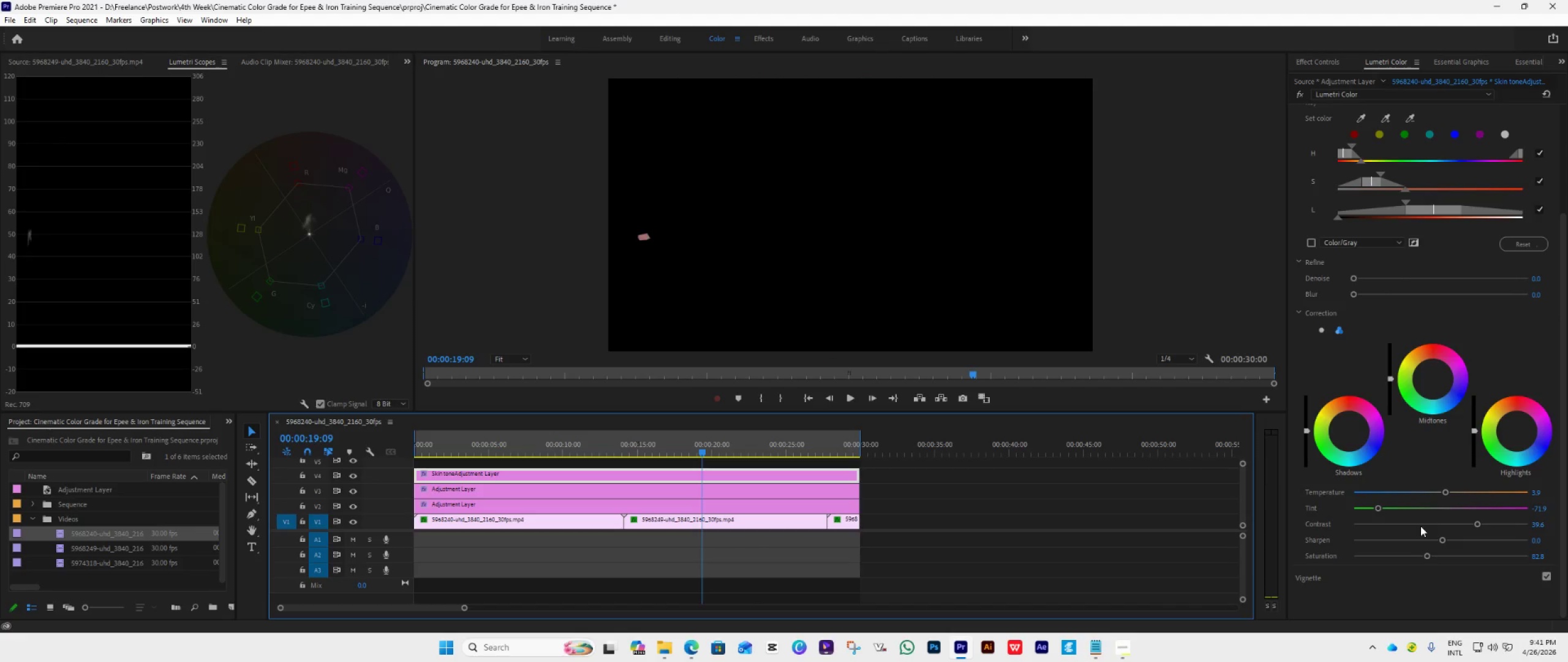 
key(Control+Z)
 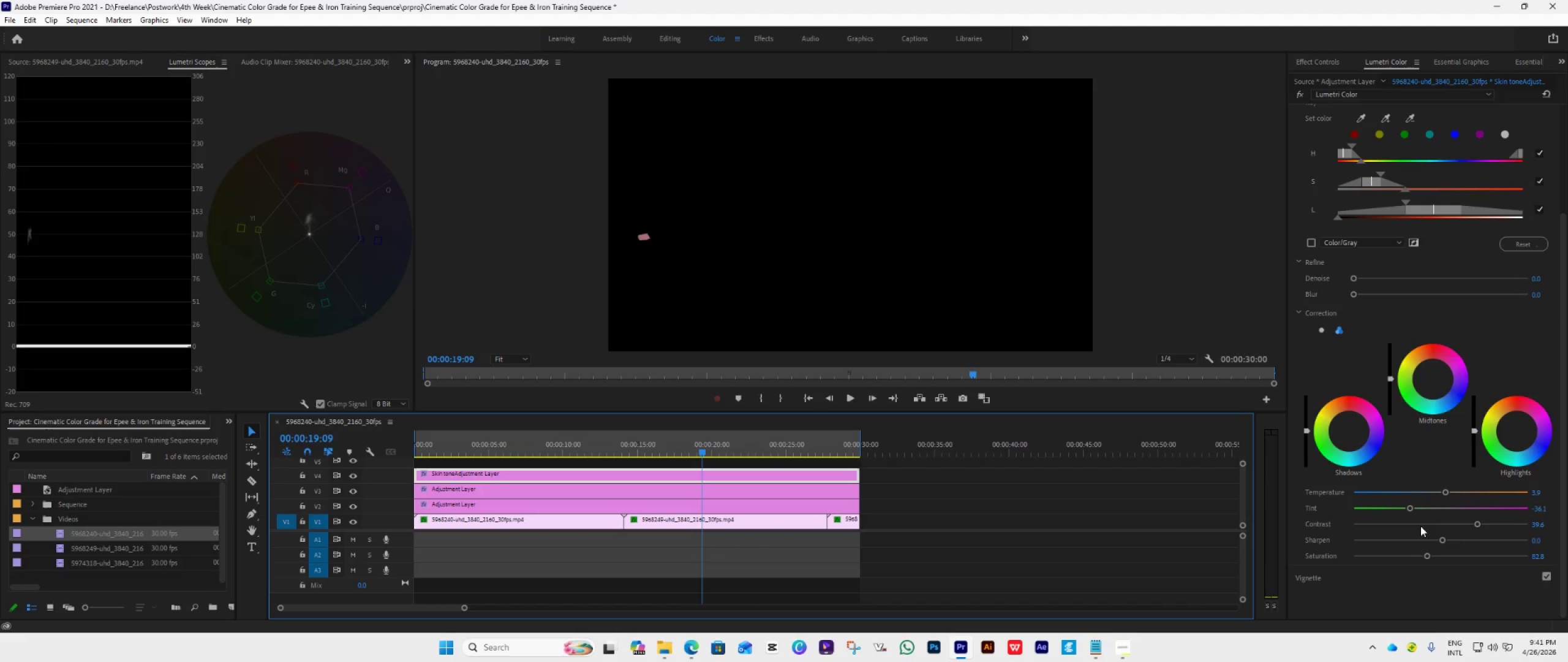 
key(Control+Z)
 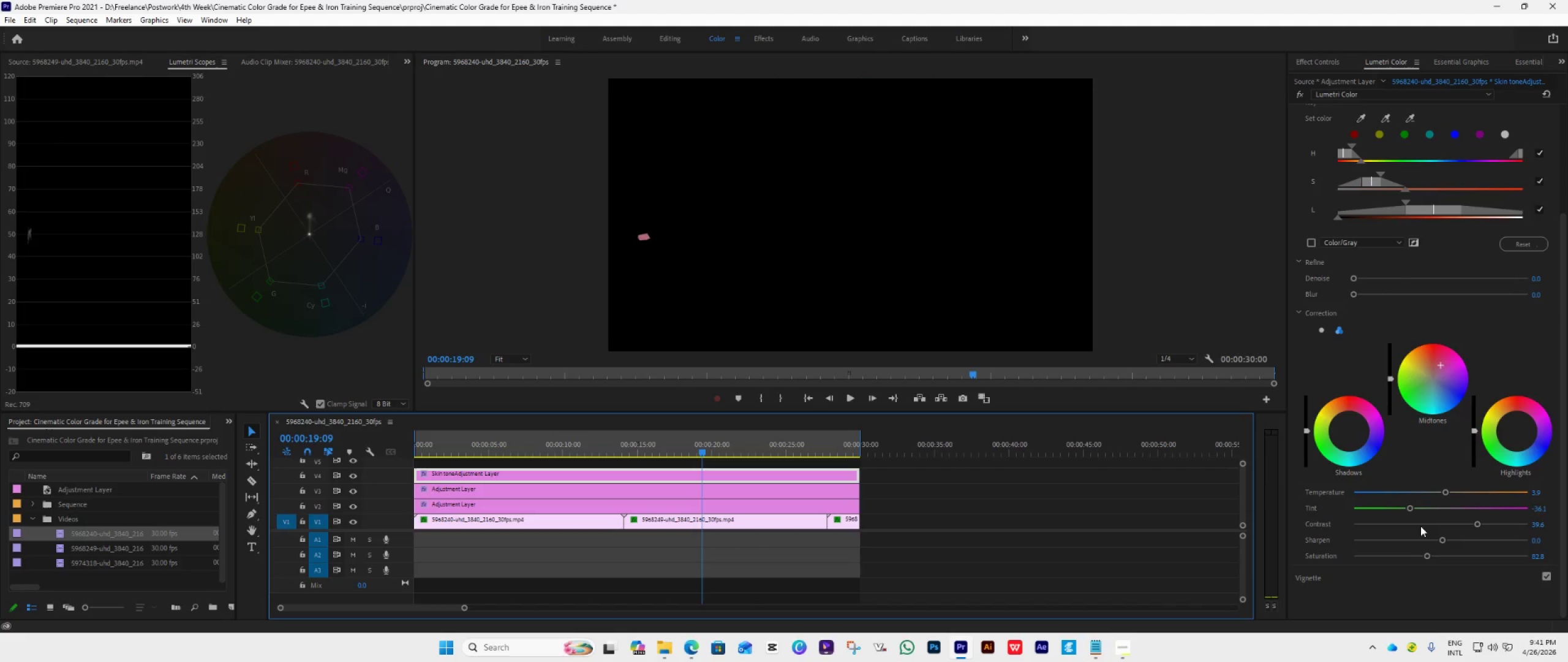 
key(Control+Z)
 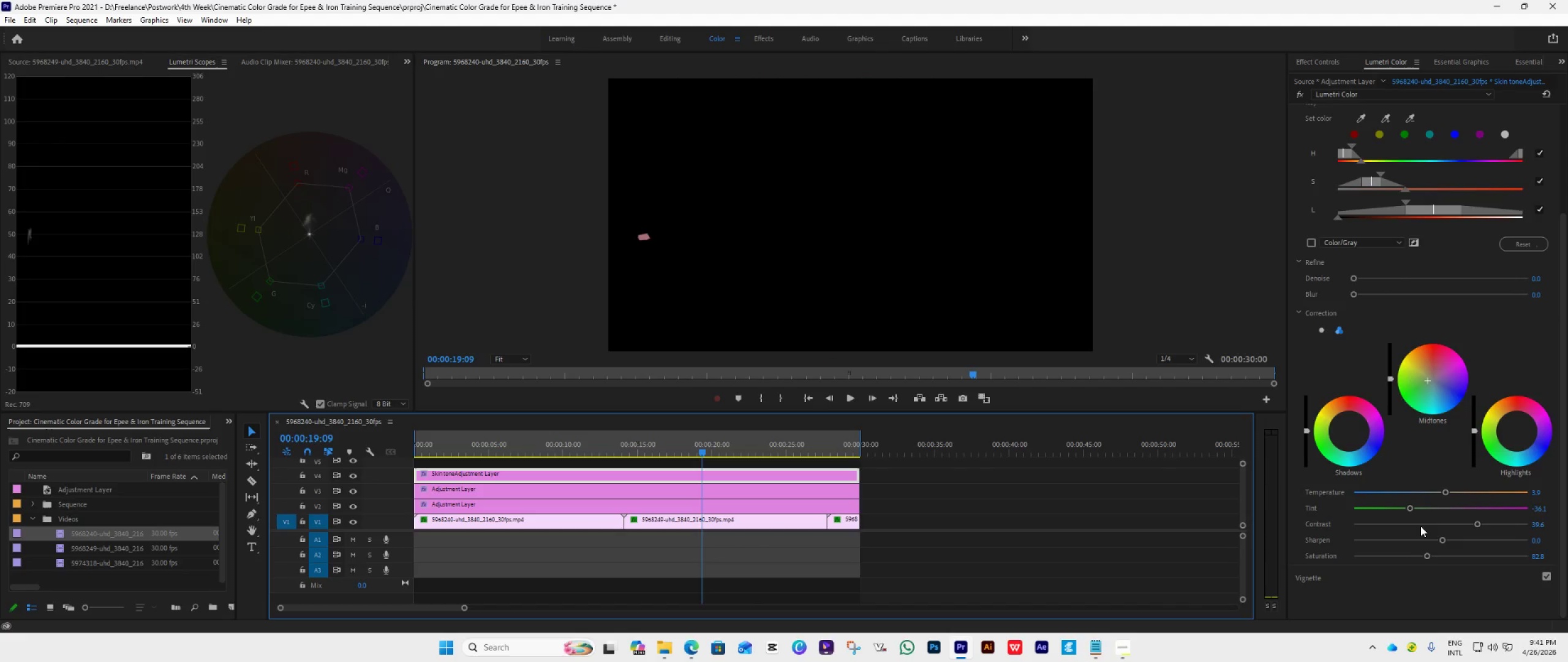 
key(Control+Z)
 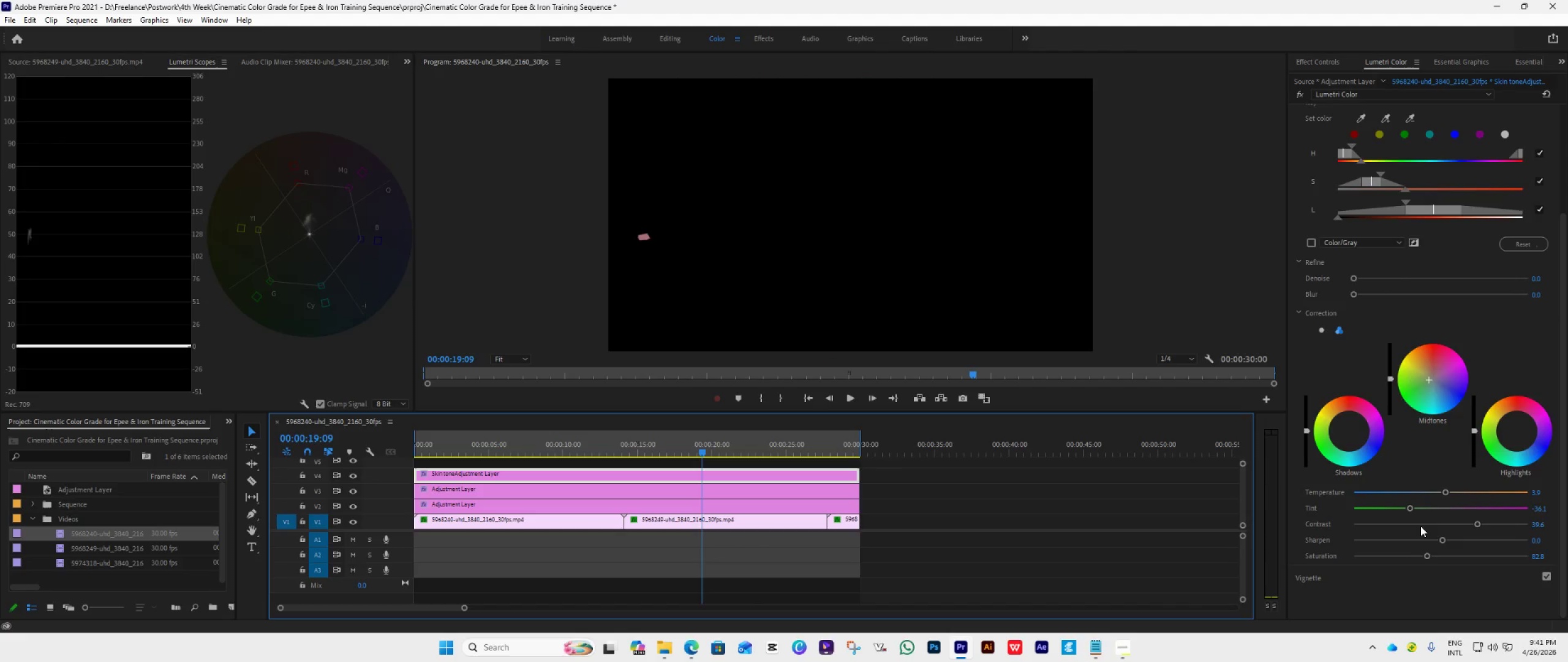 
key(Control+Z)
 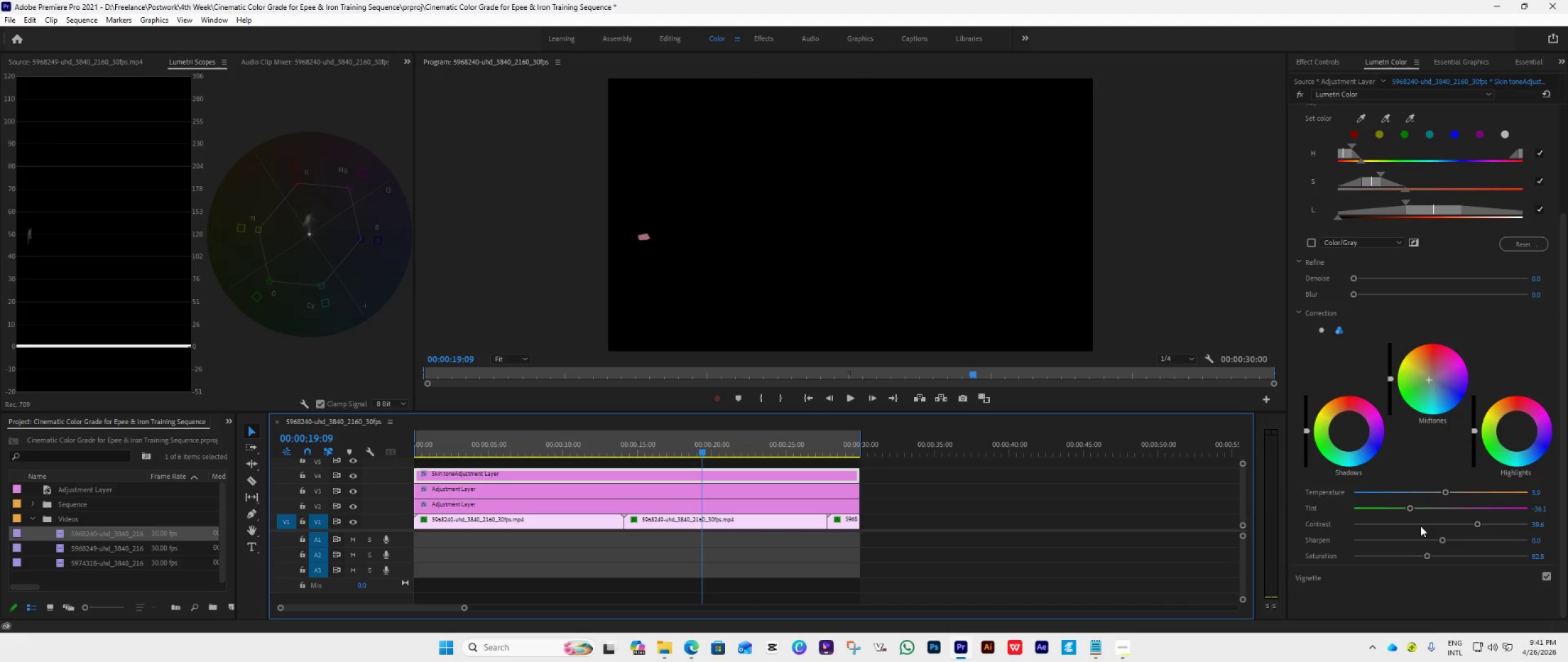 
key(Control+Z)
 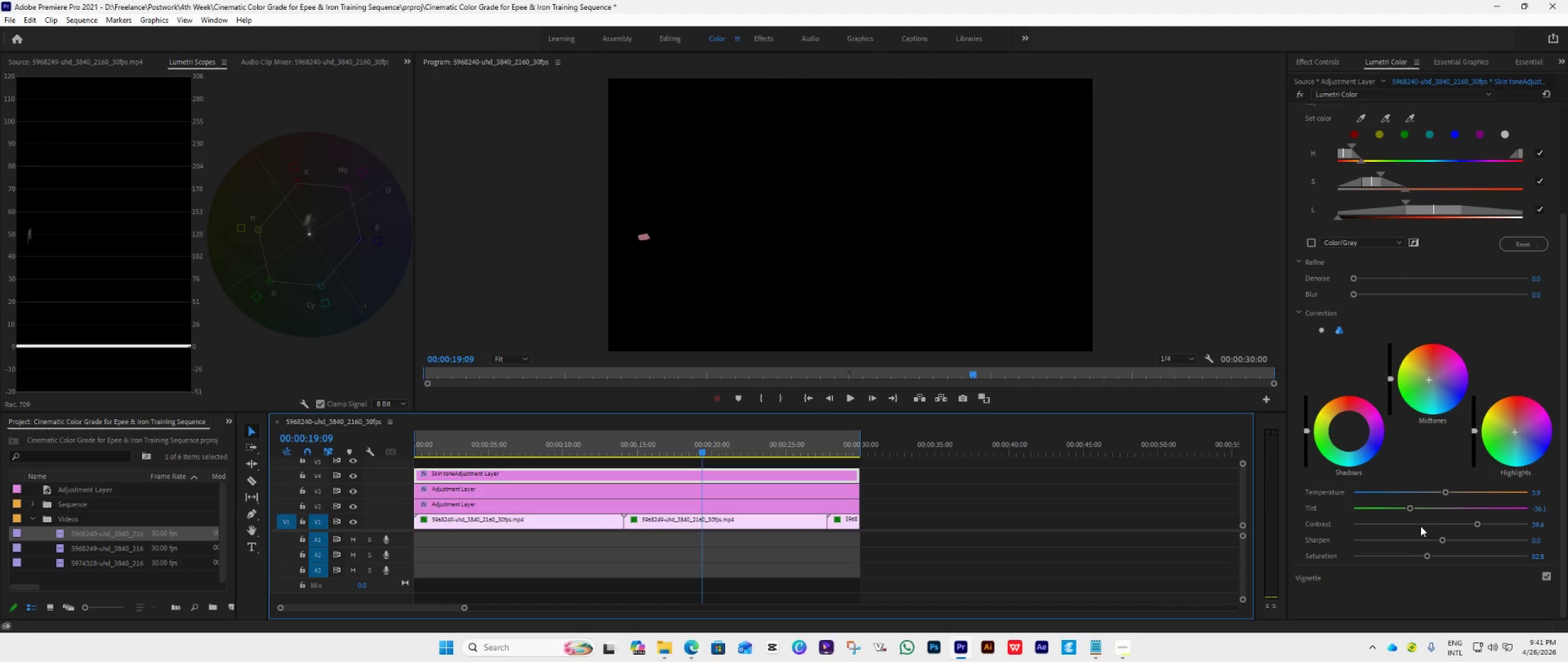 
key(Control+Z)
 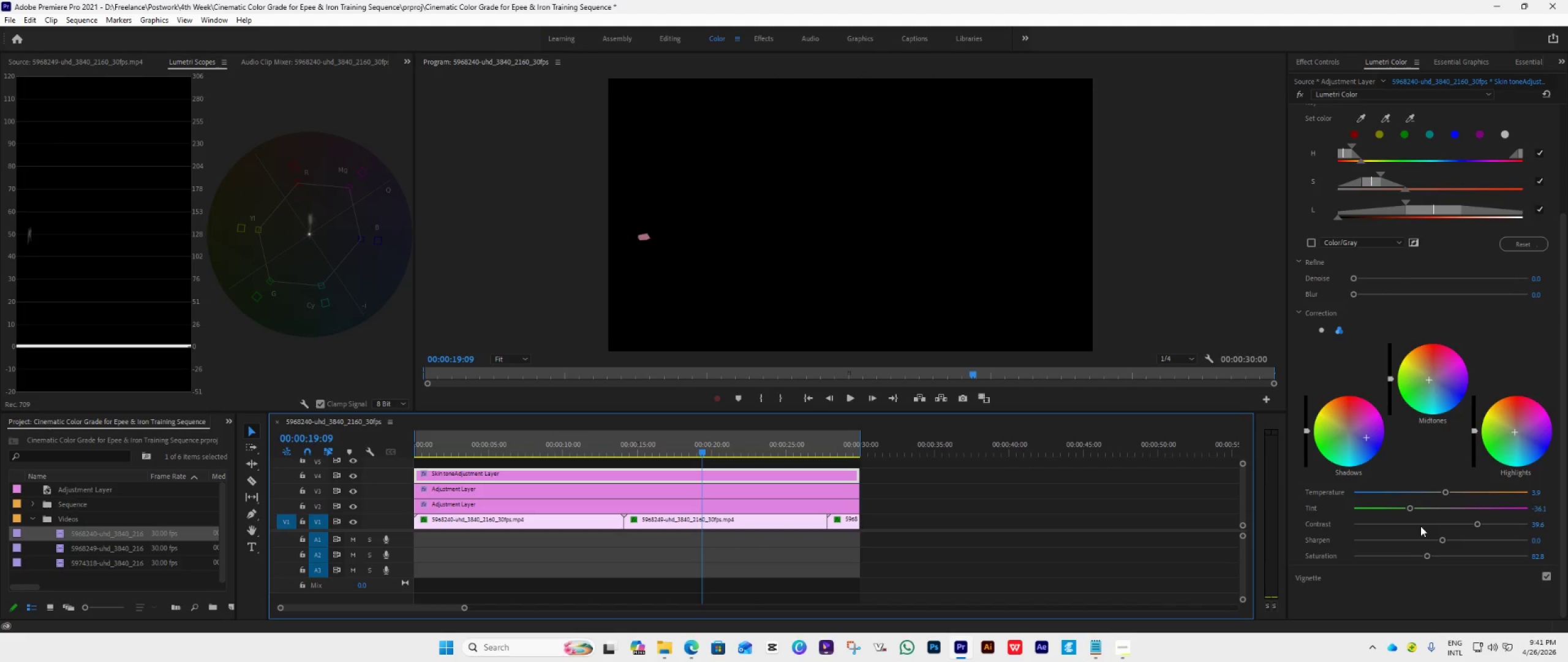 
key(Control+Z)
 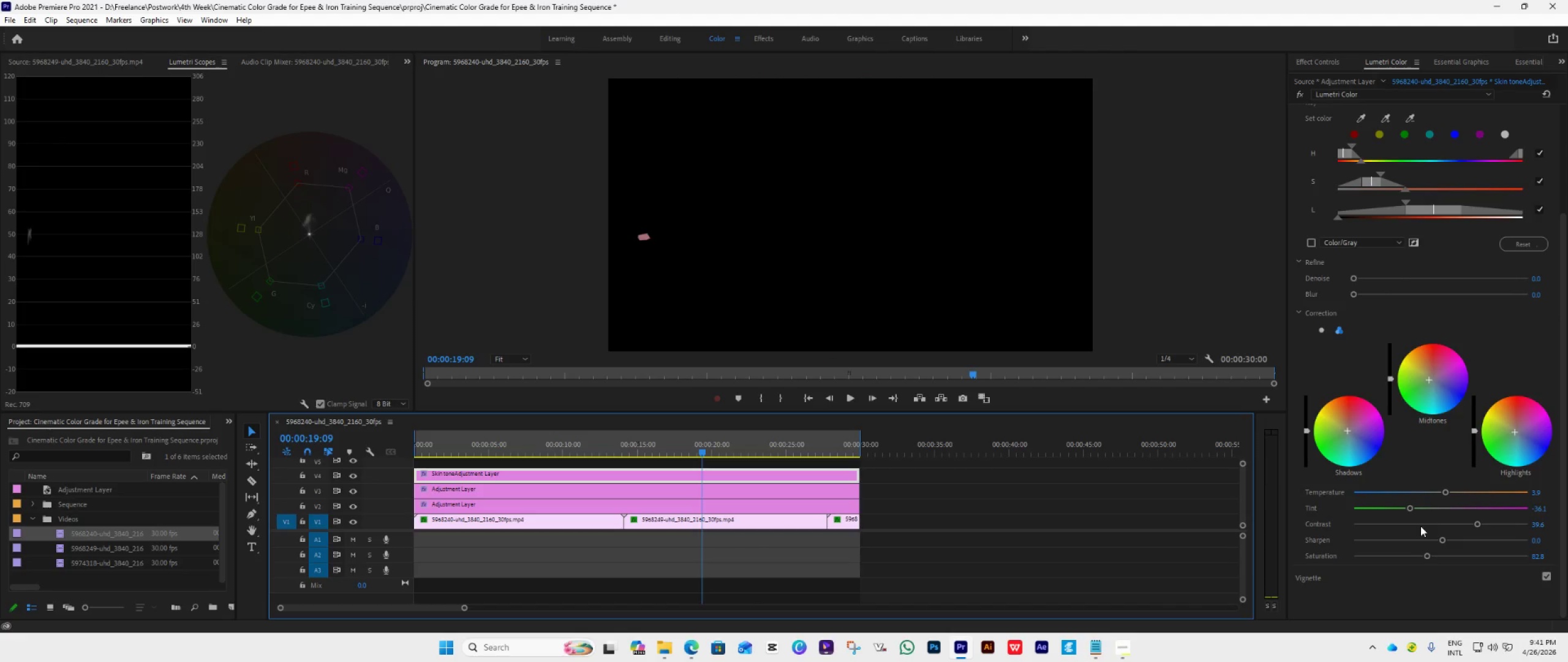 
key(Control+Z)
 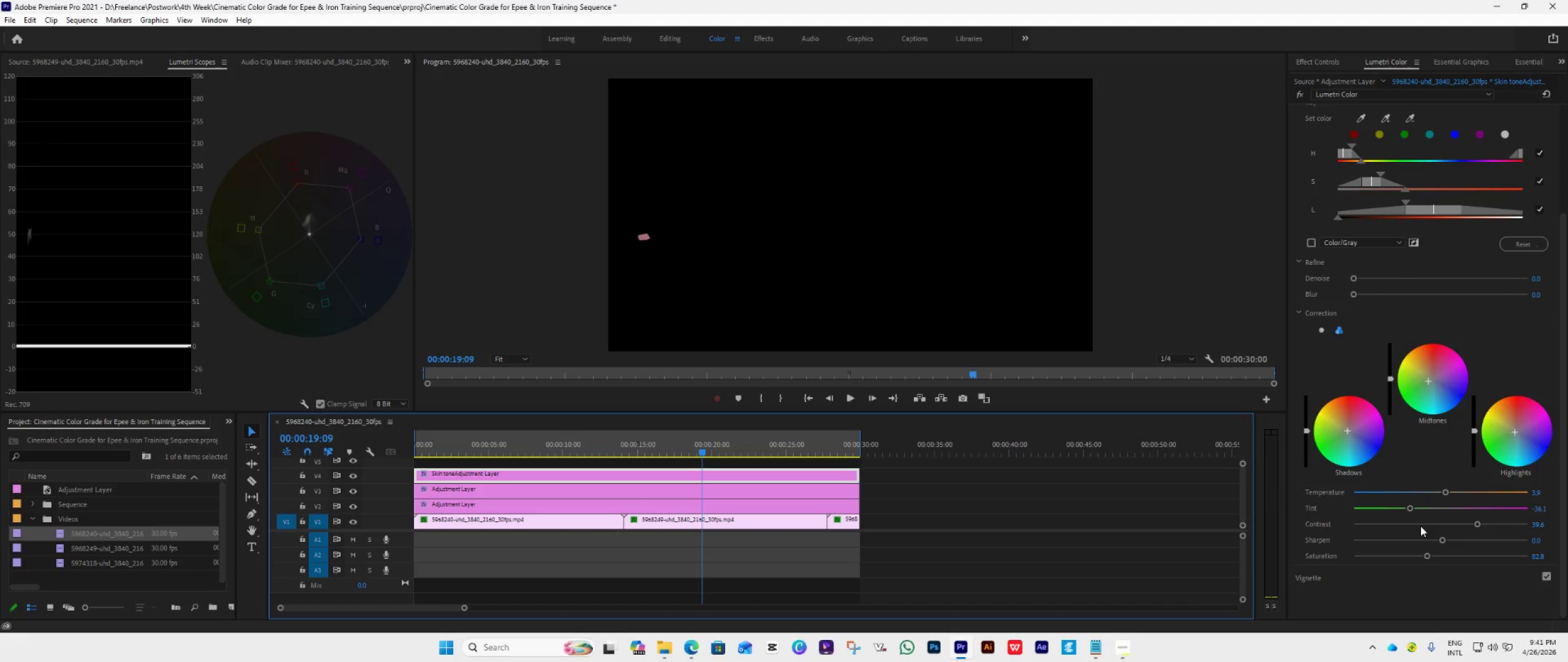 
key(Control+Z)
 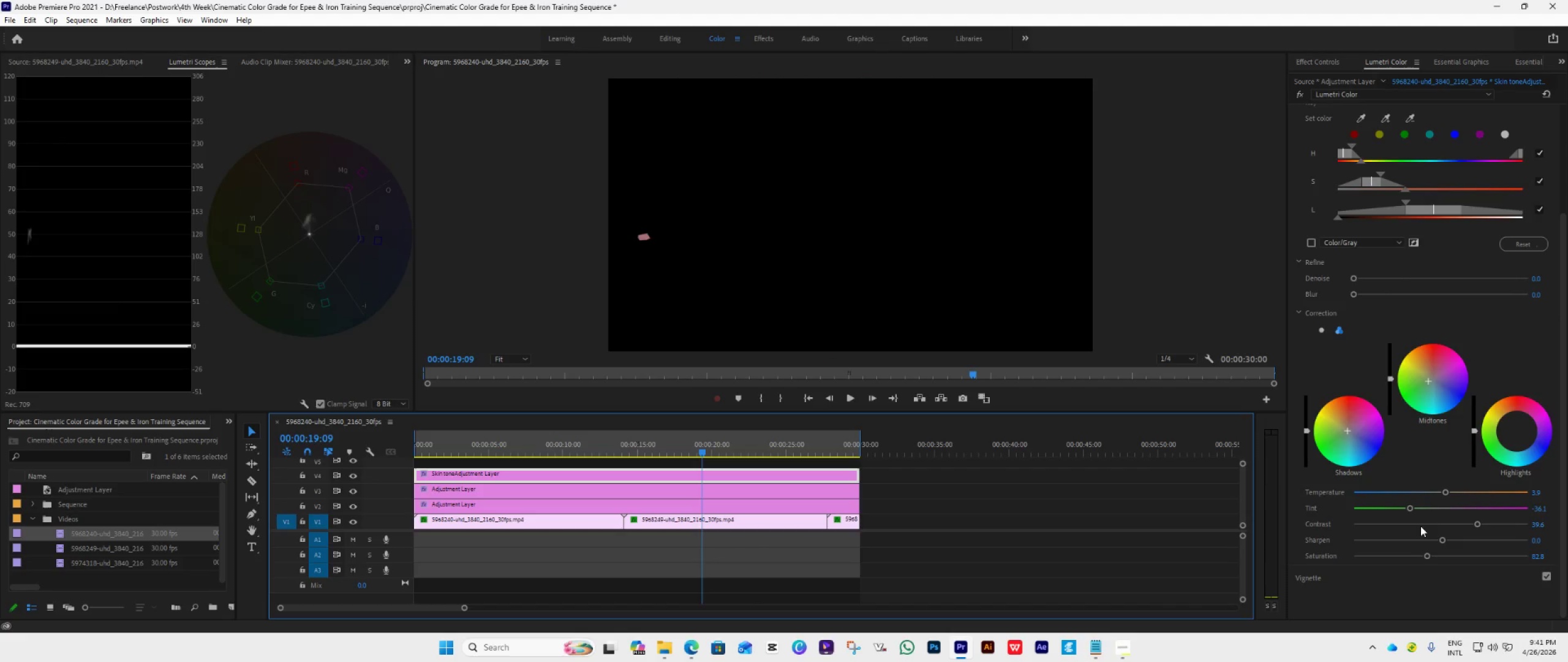 
key(Control+Z)
 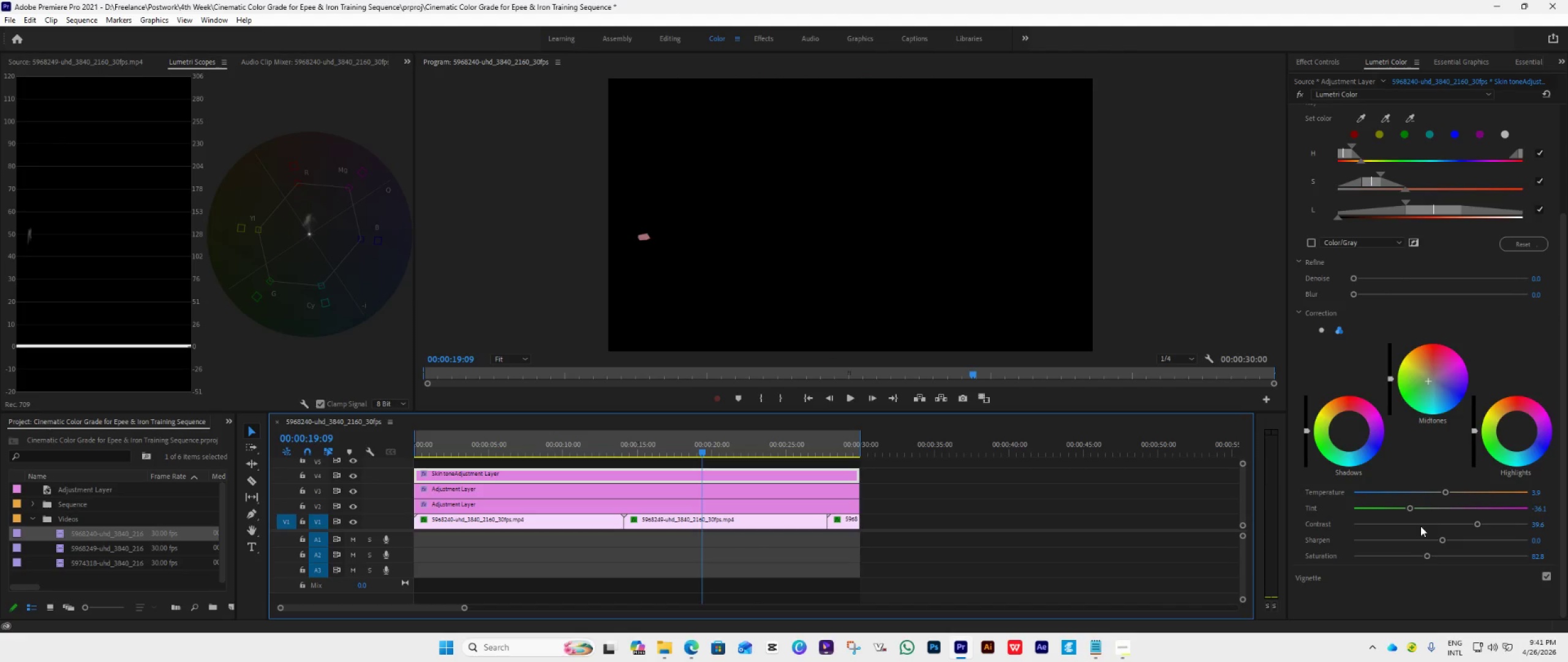 
key(Control+Z)
 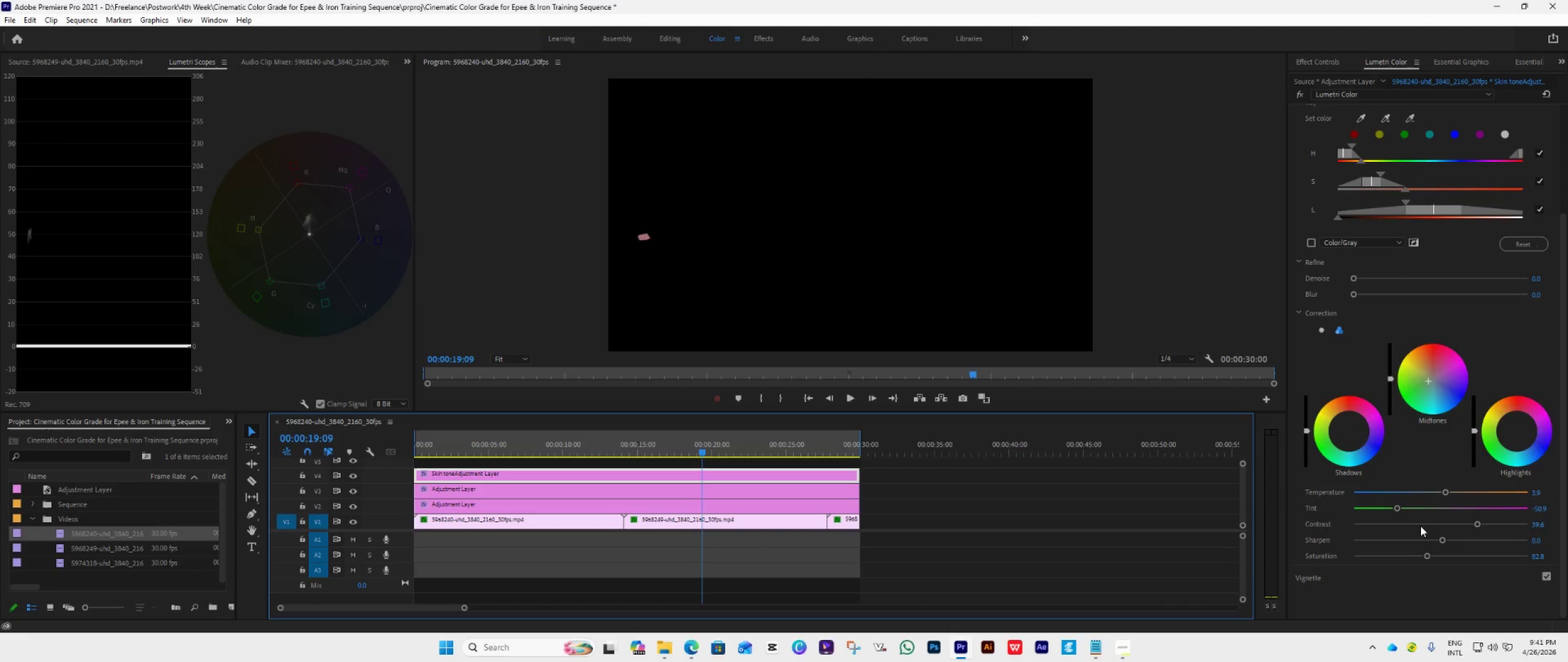 
key(Control+Z)
 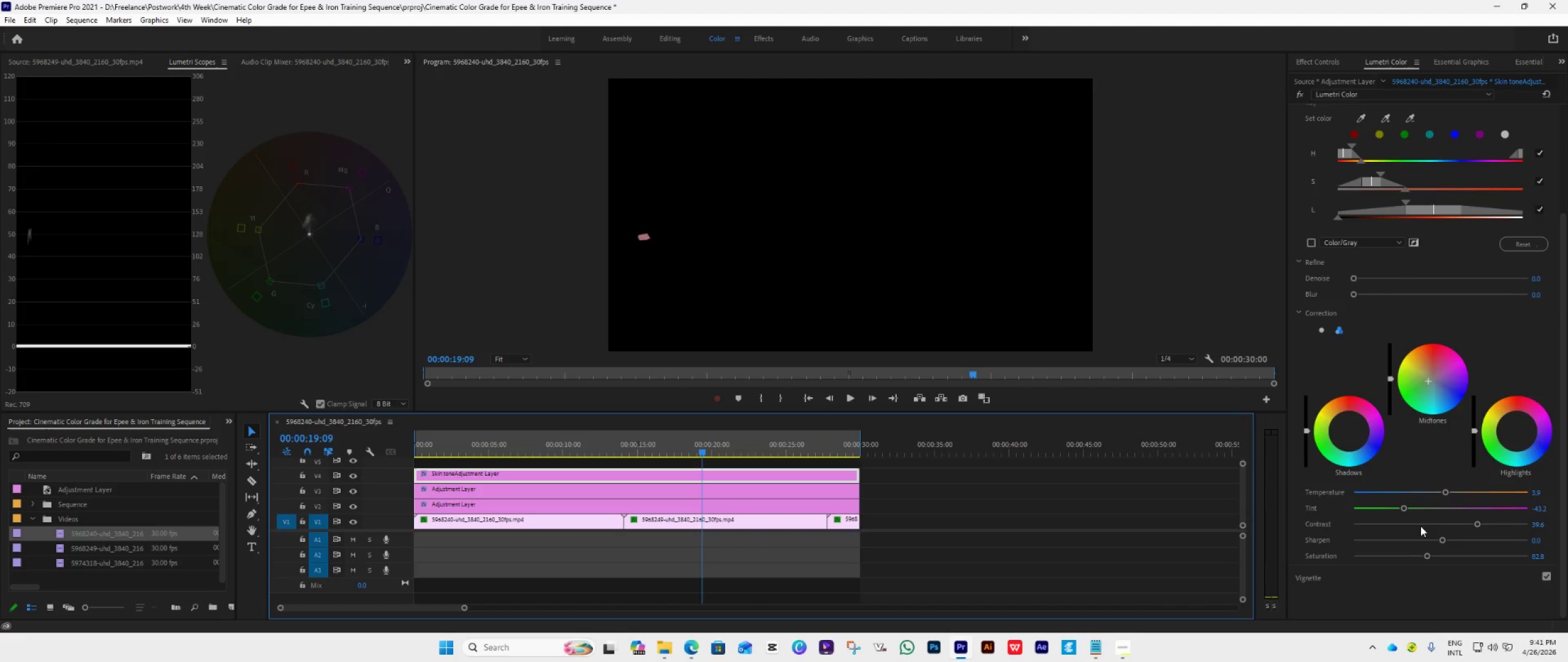 
key(Control+Z)
 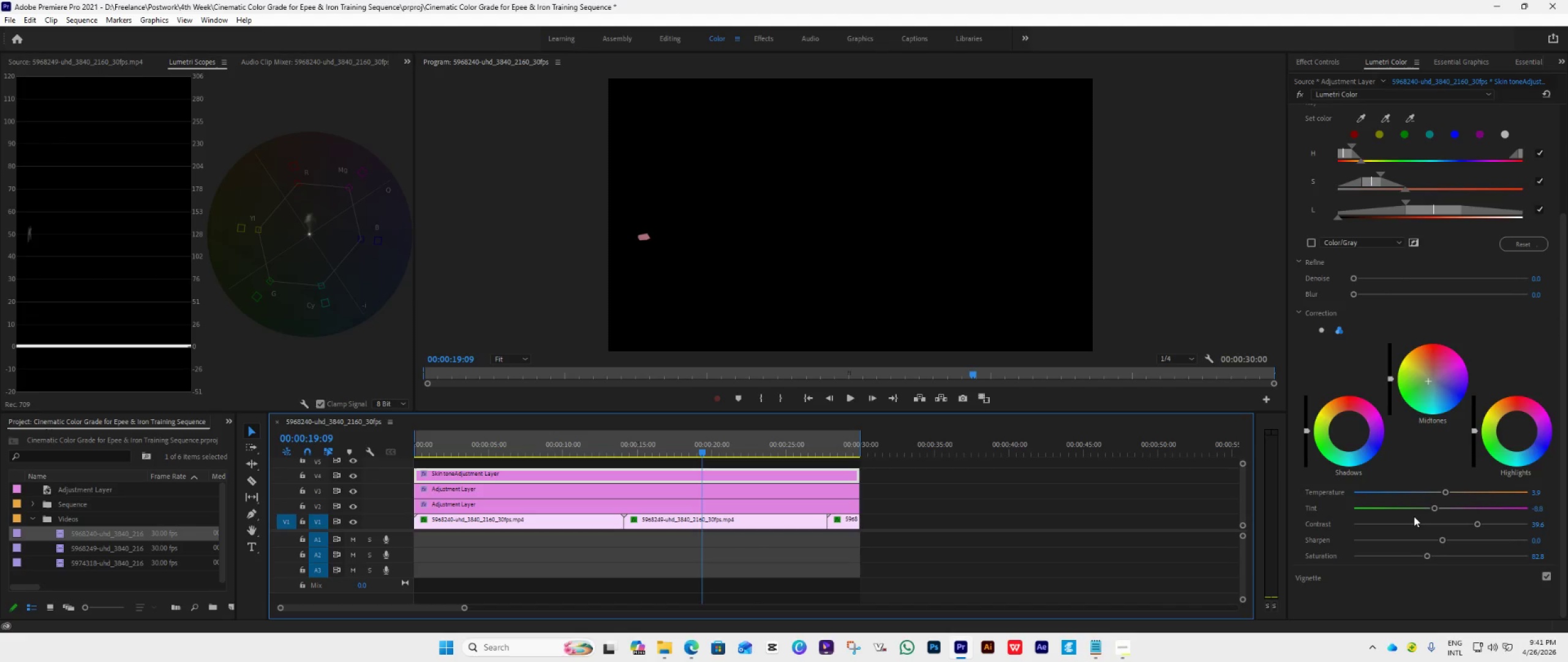 
wait(11.34)
 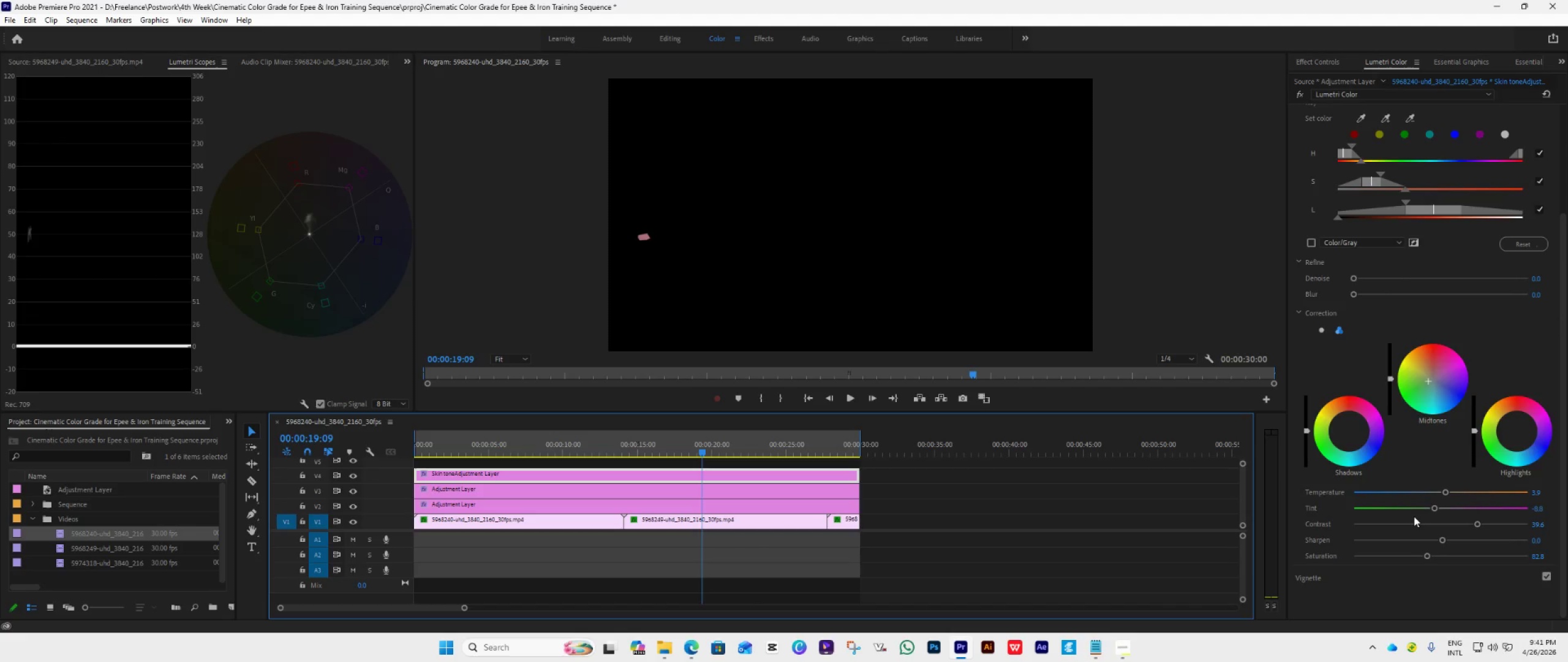 
left_click([351, 476])
 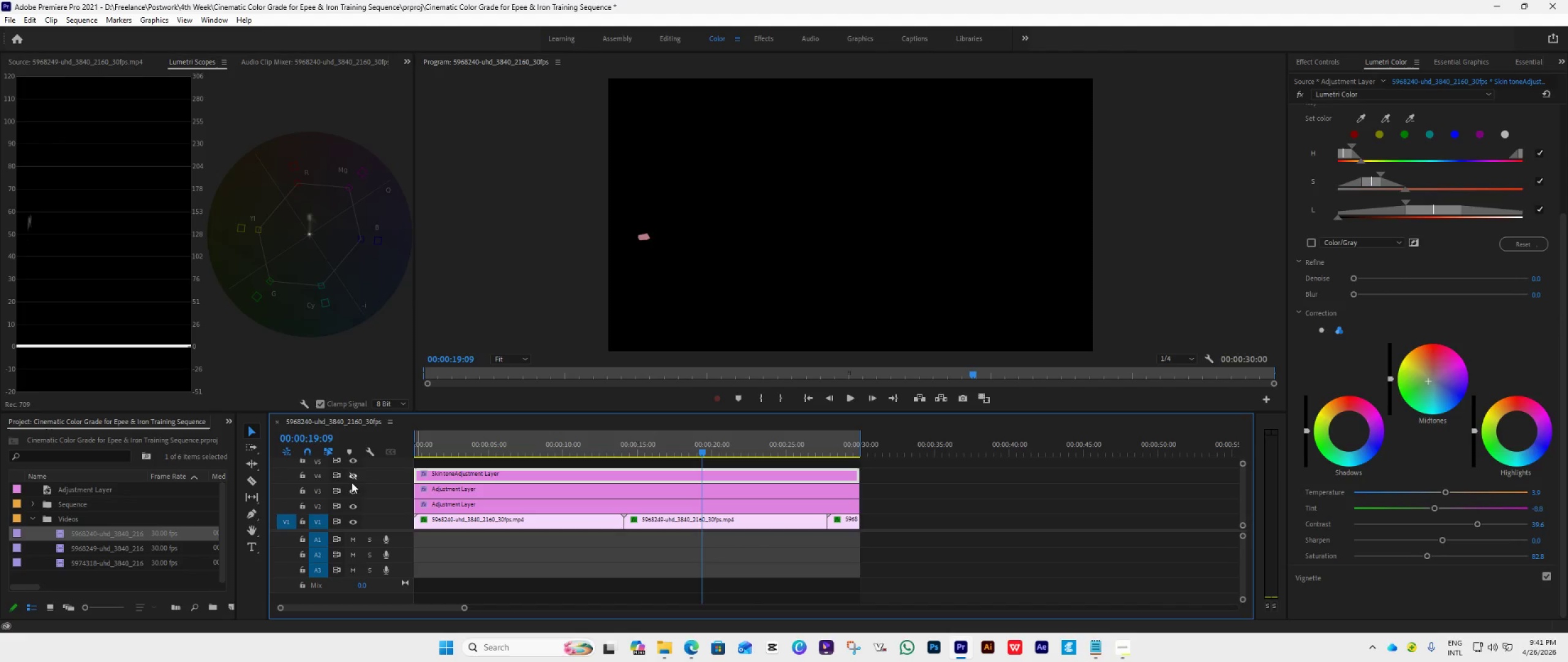 
left_click([352, 489])
 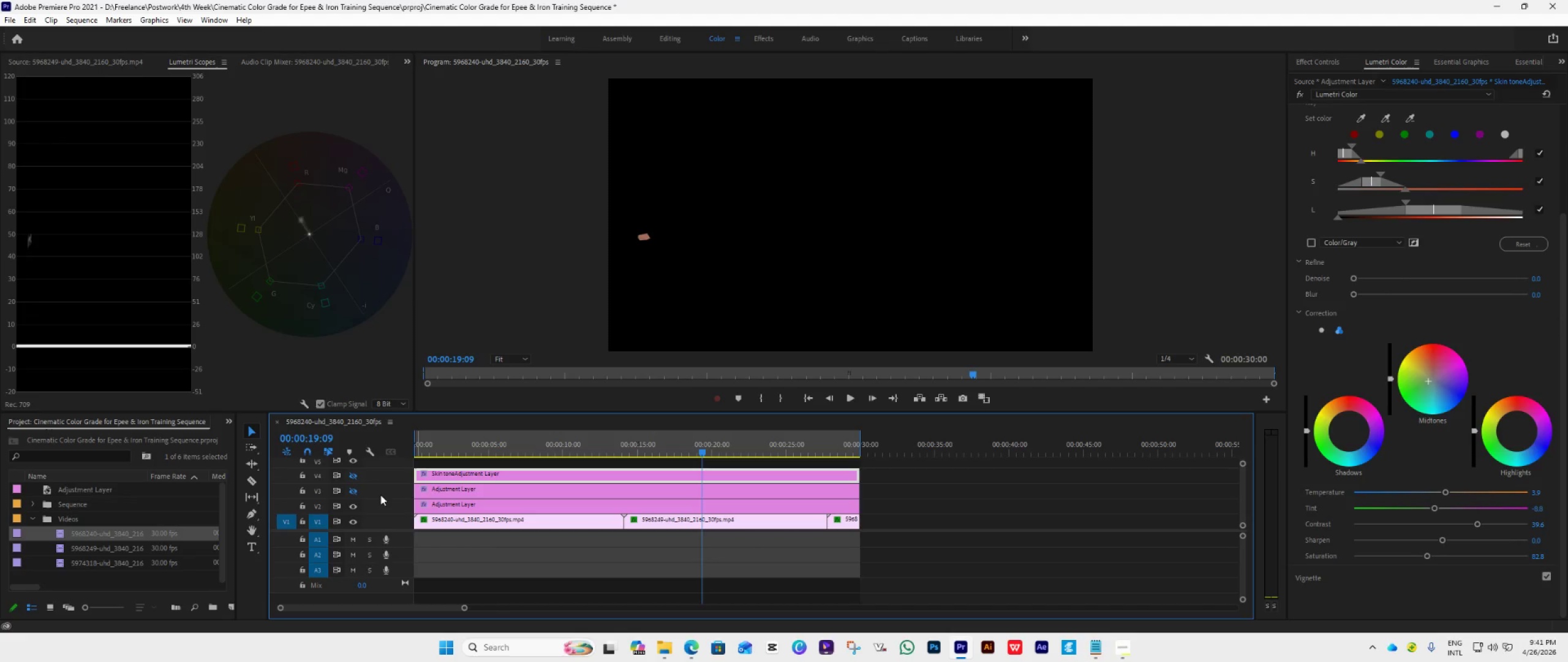 
left_click([355, 476])
 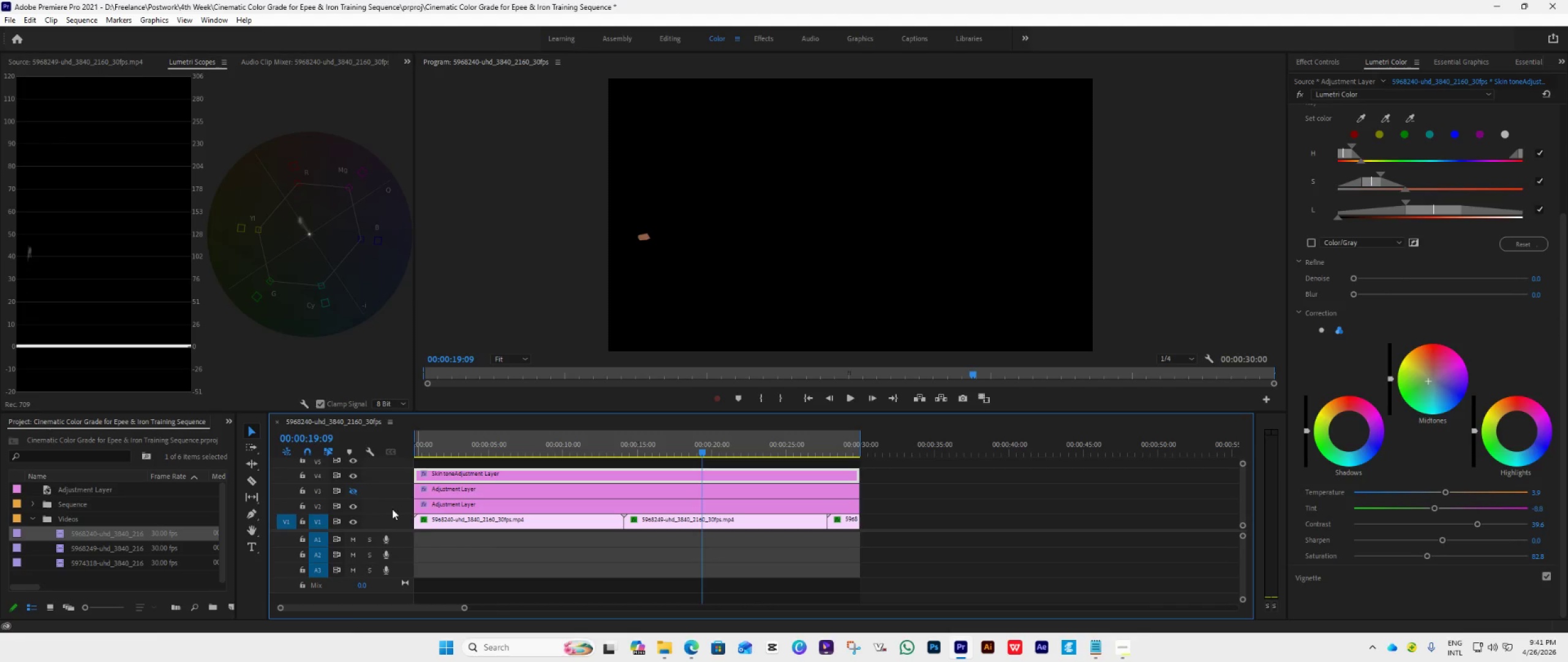 
mouse_move([470, 504])
 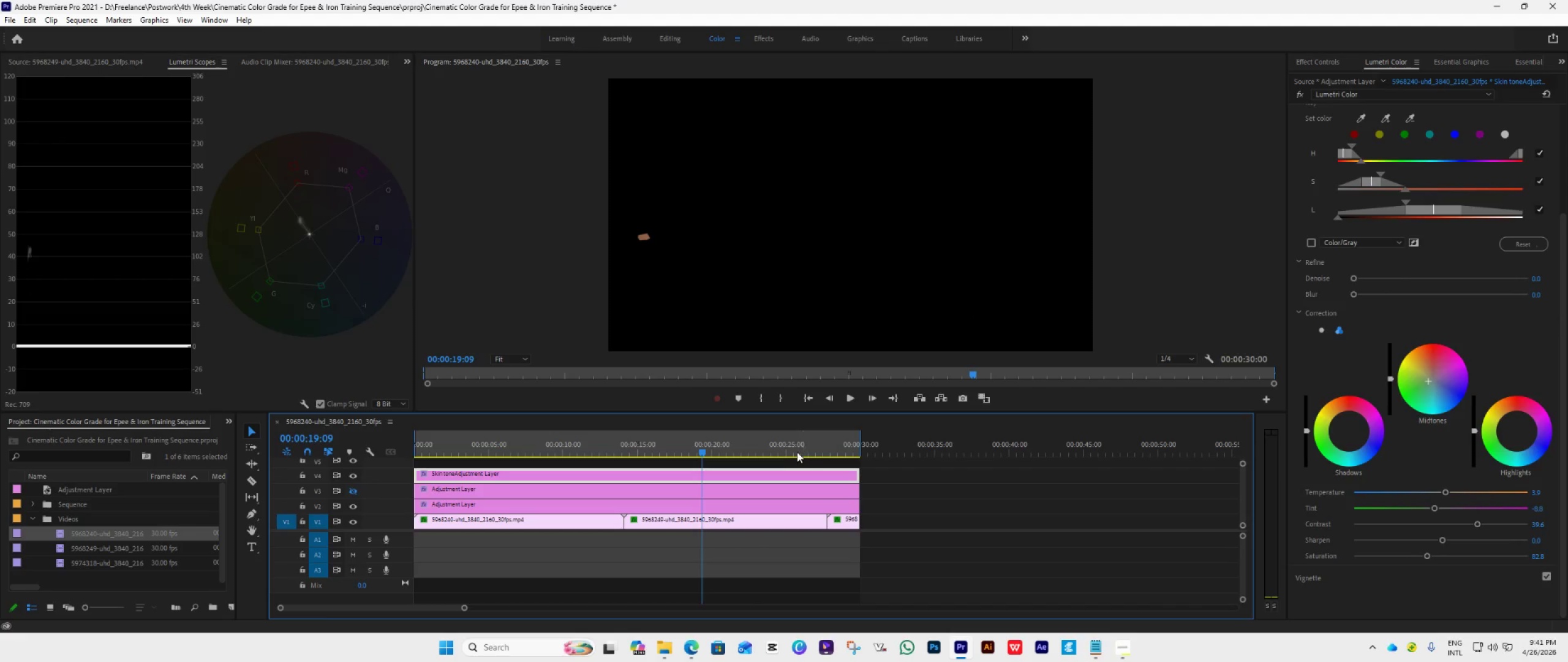 
left_click([639, 488])
 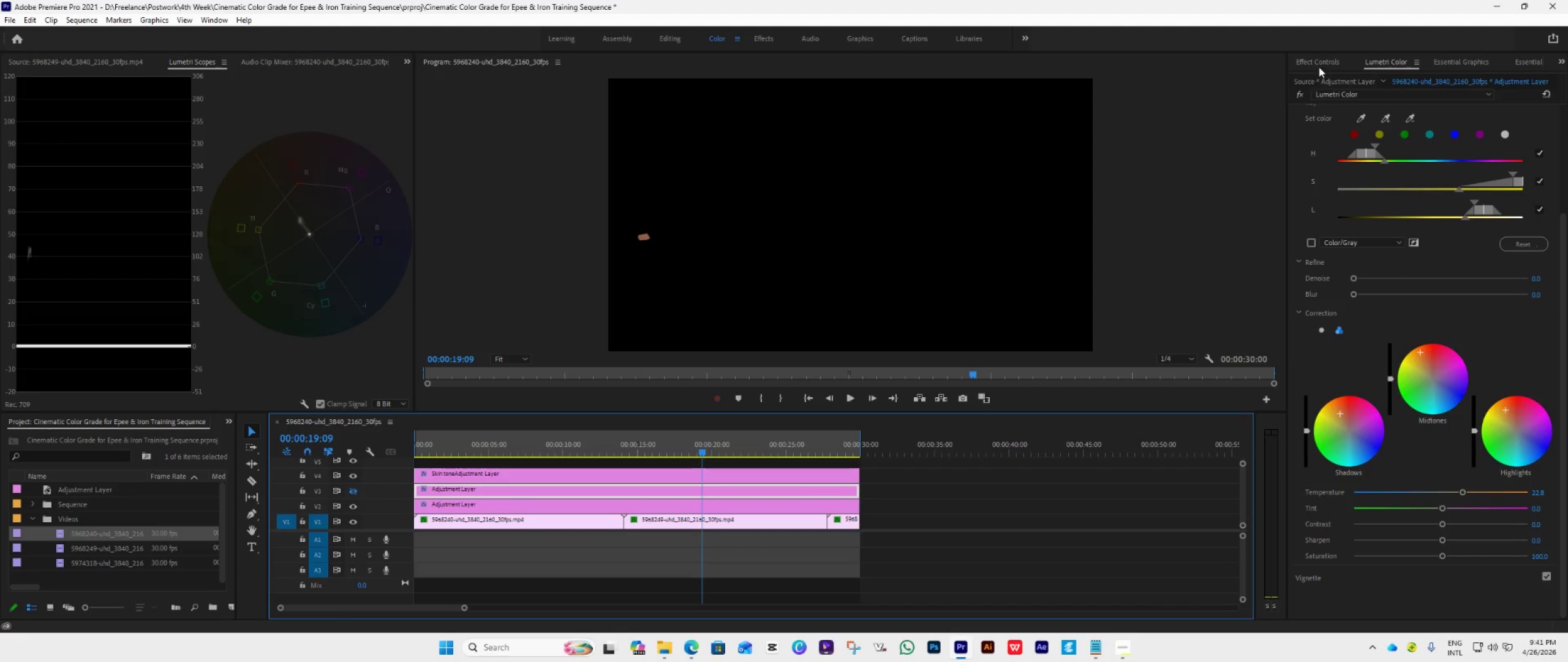 
left_click([794, 516])
 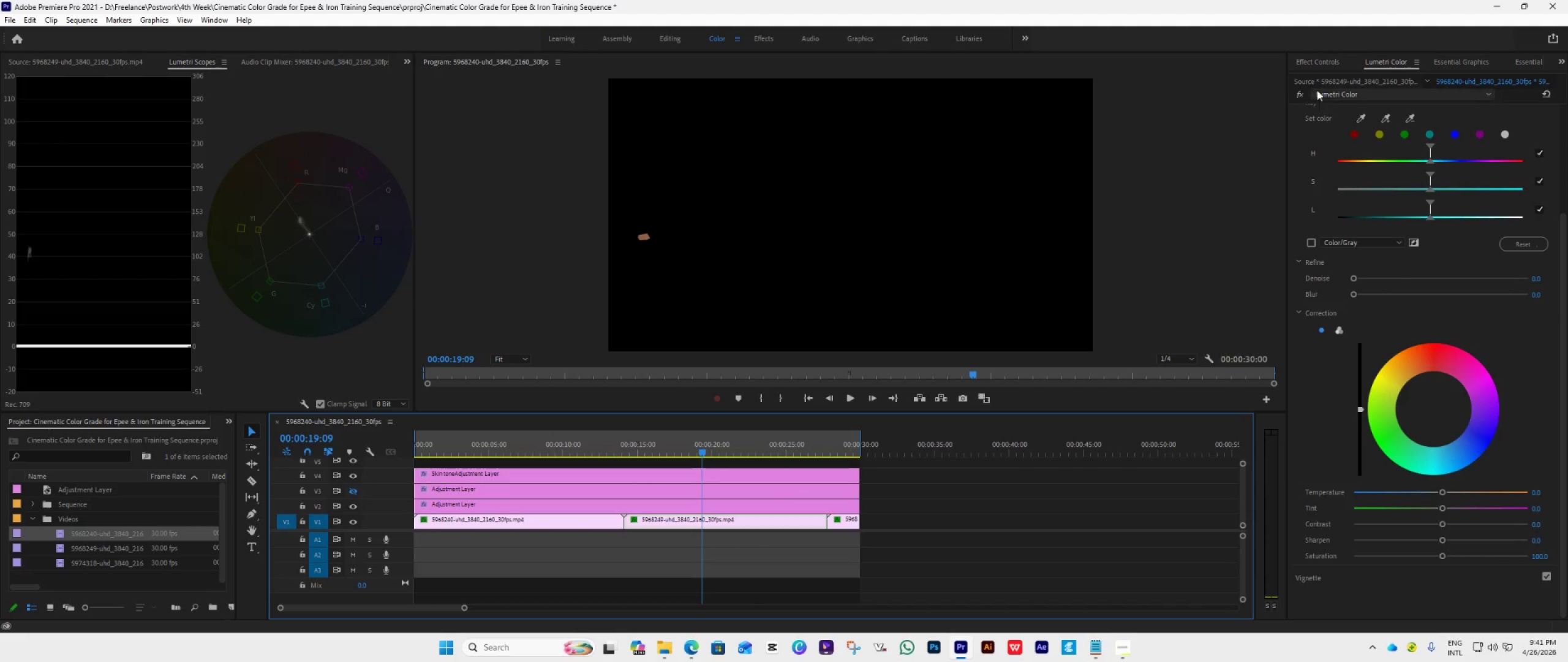 
left_click([1311, 68])
 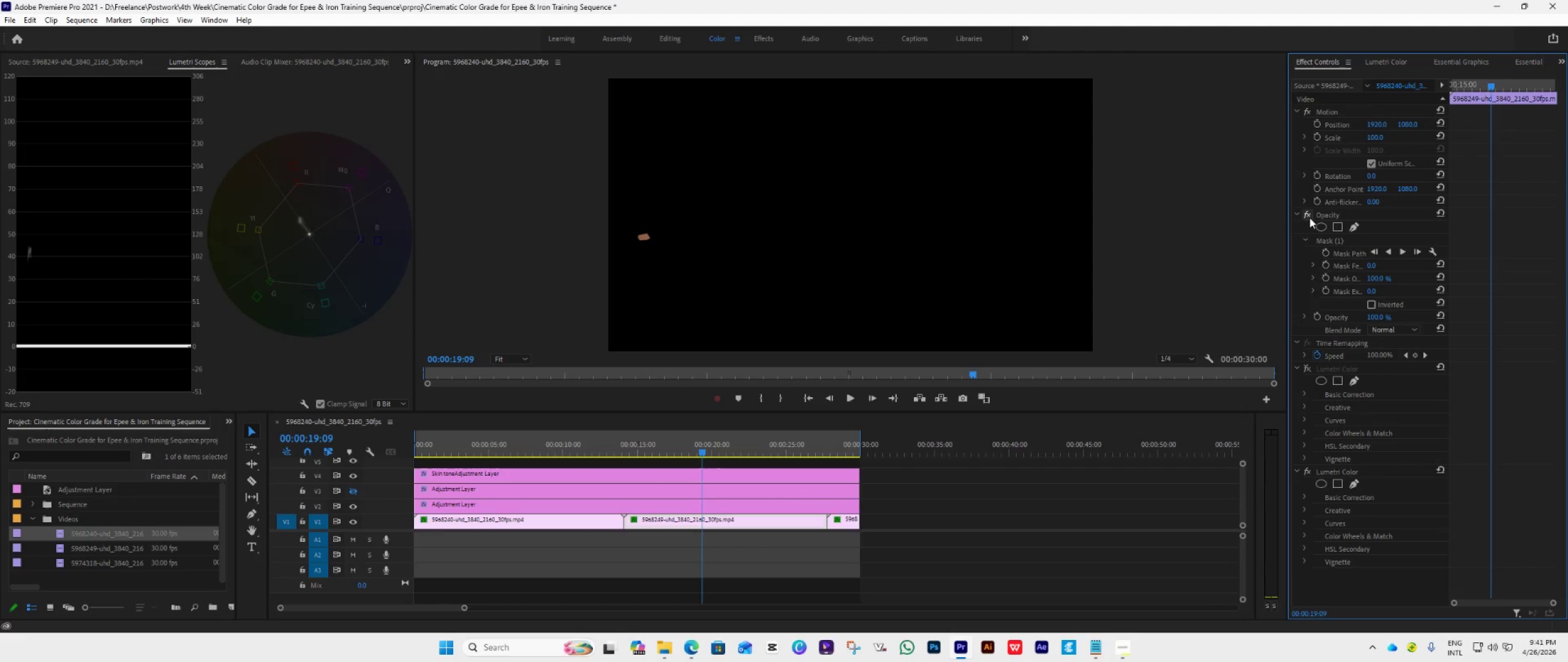 
left_click([1310, 218])
 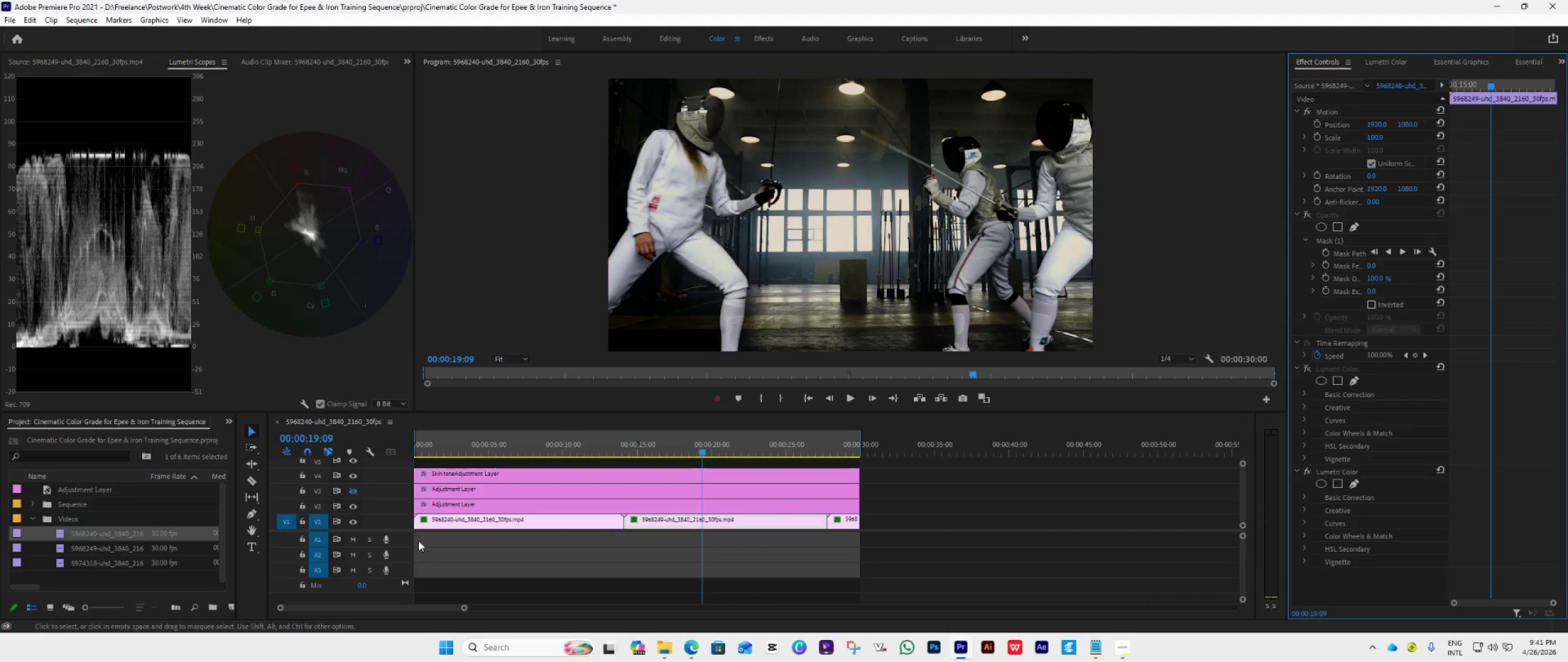 
wait(5.05)
 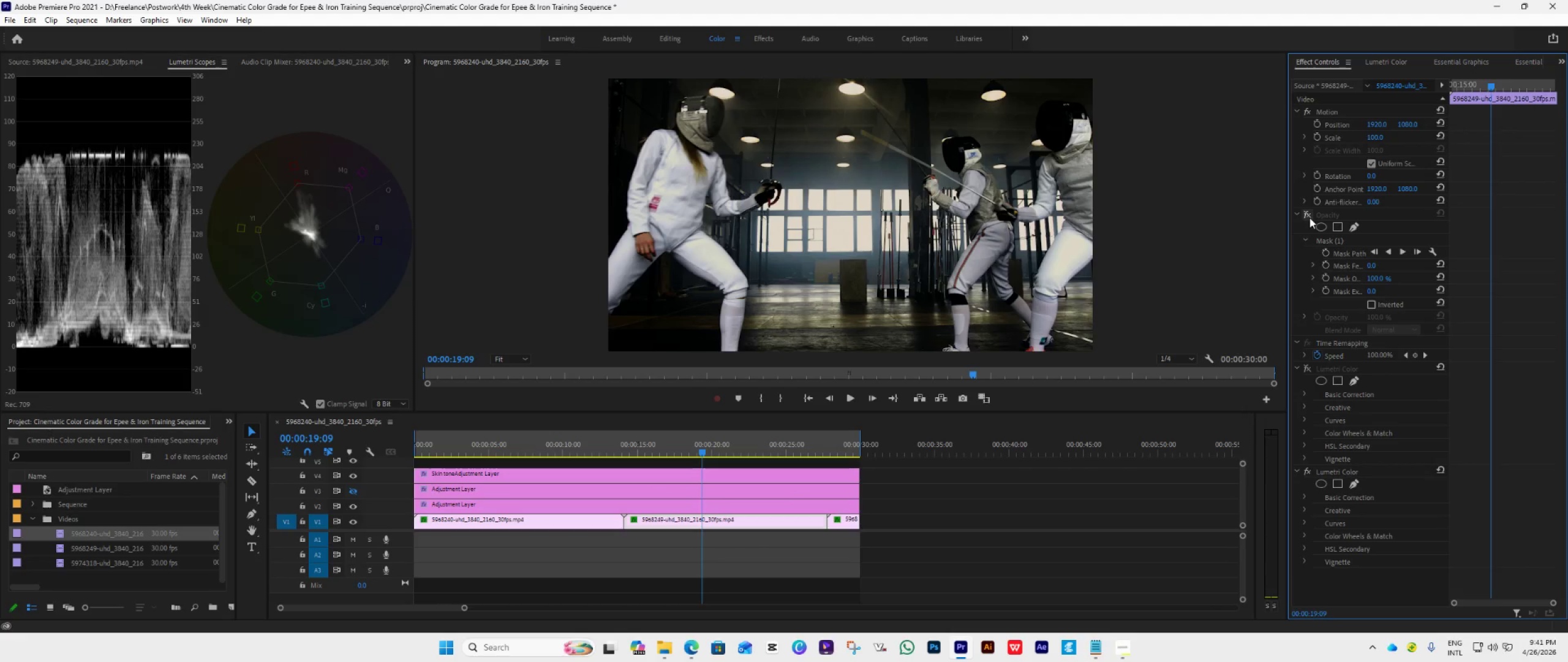 
left_click([355, 494])
 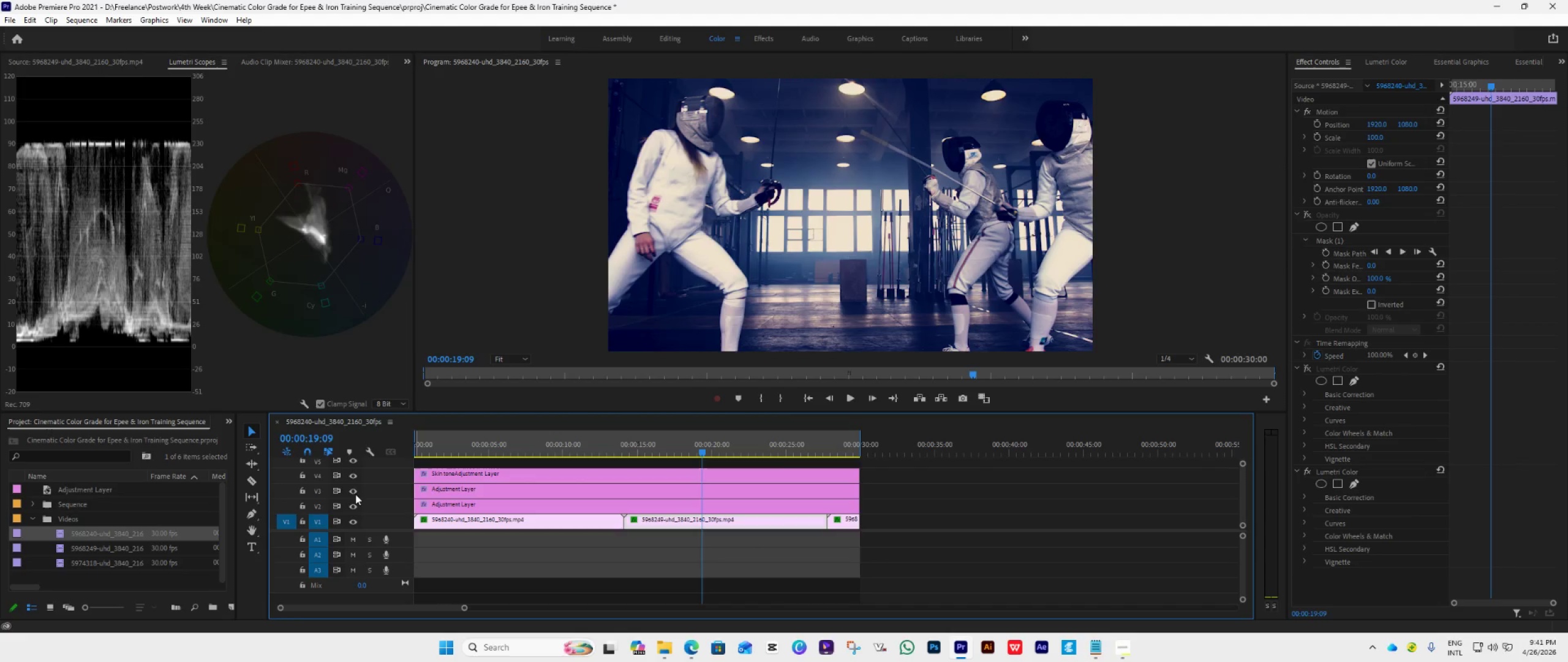 
left_click([355, 494])
 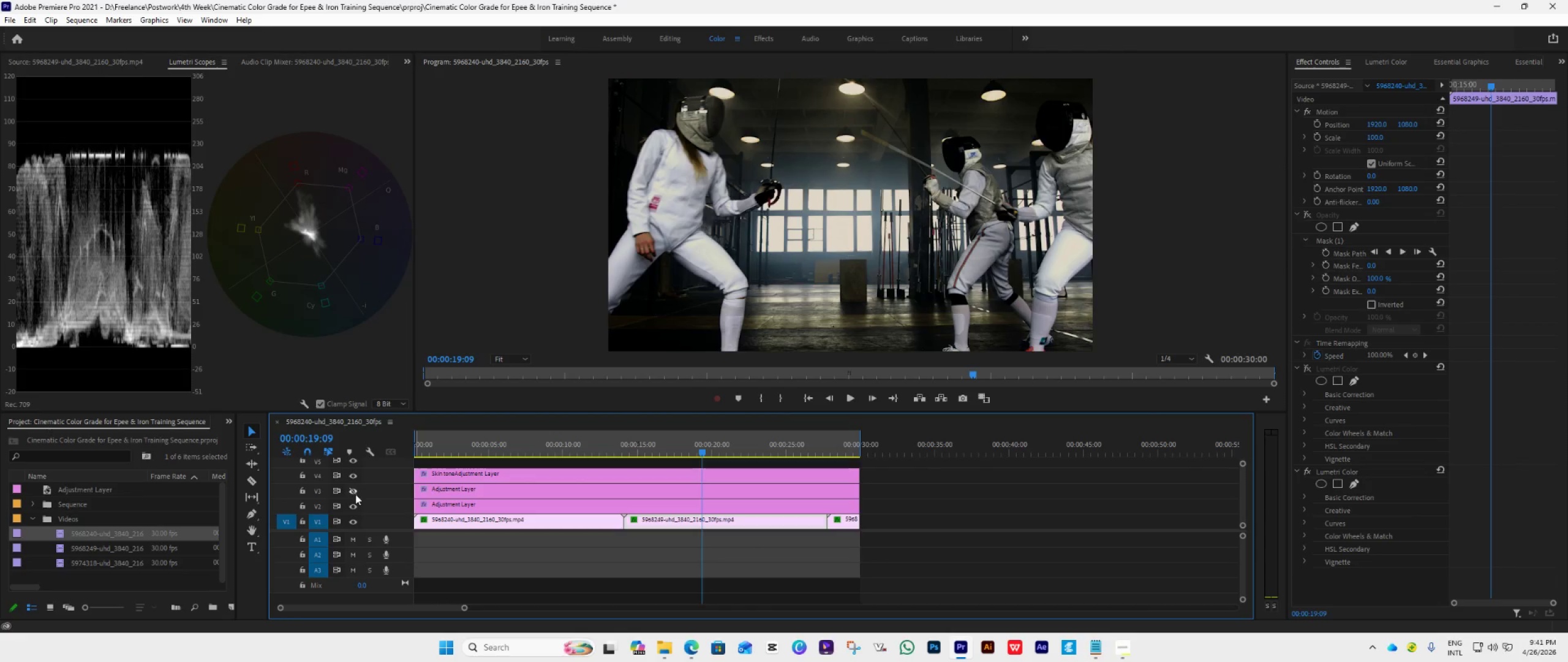 
left_click([355, 494])
 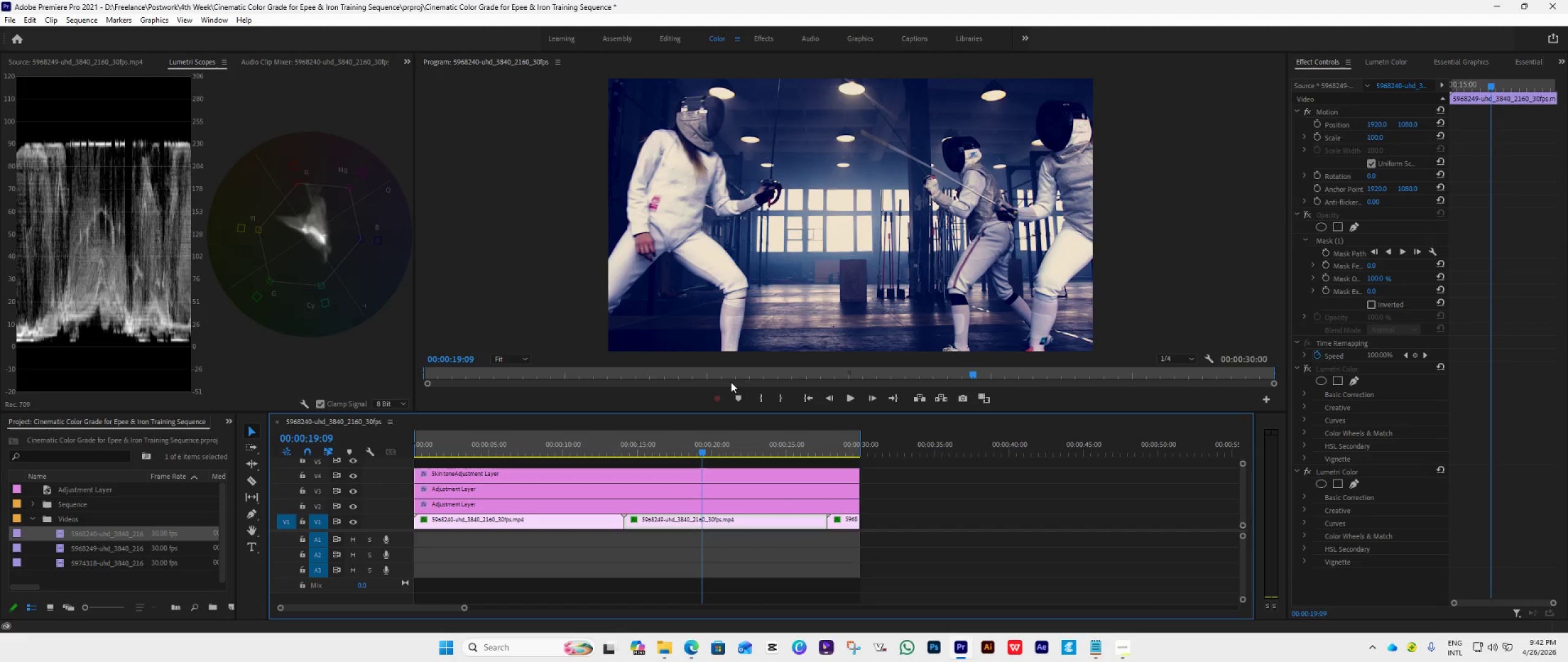 
wait(7.56)
 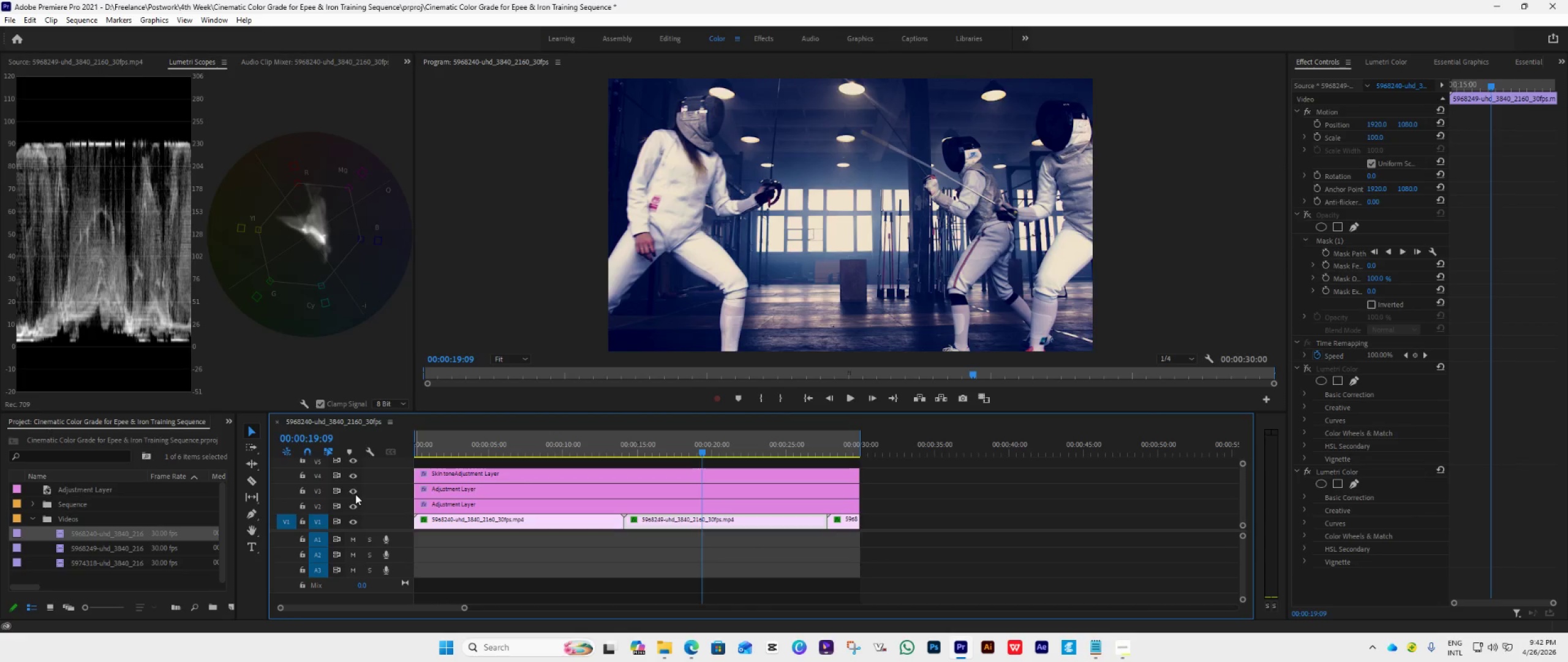 
left_click([355, 490])
 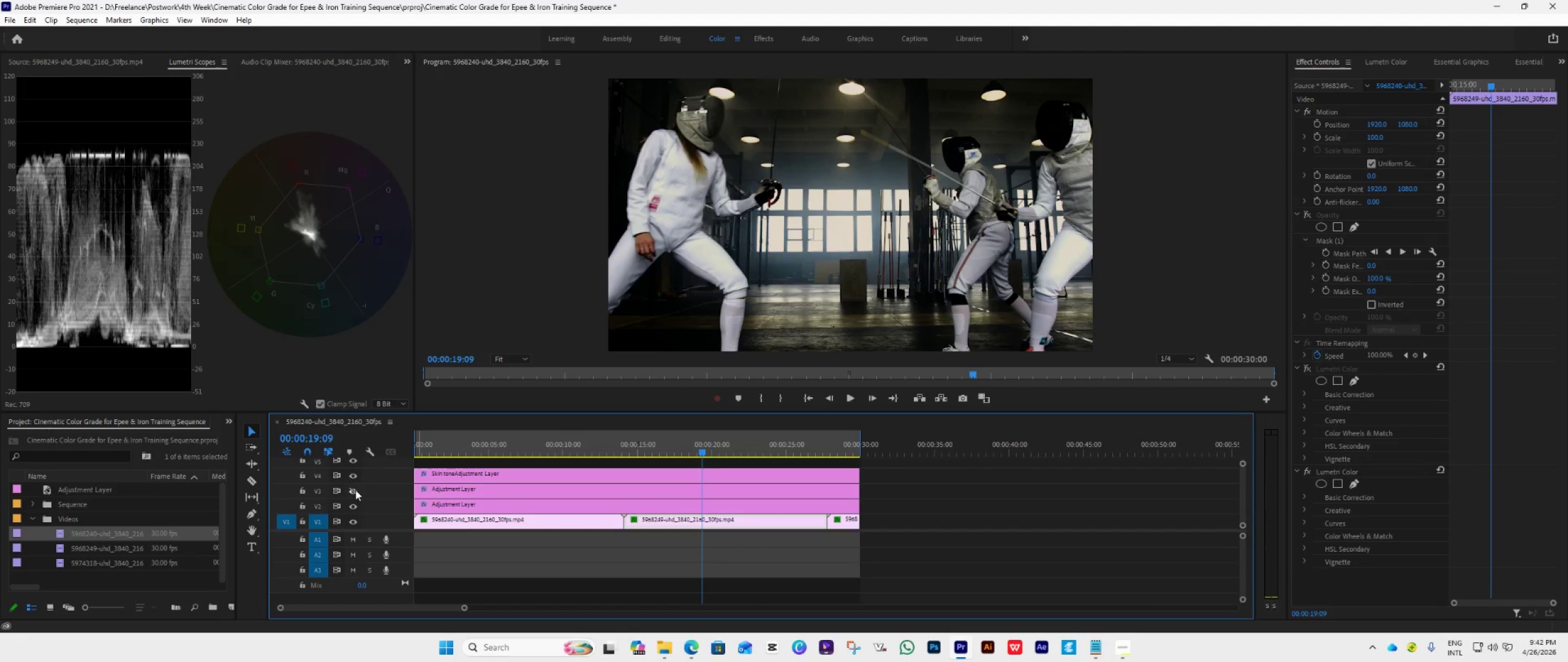 
left_click([355, 490])
 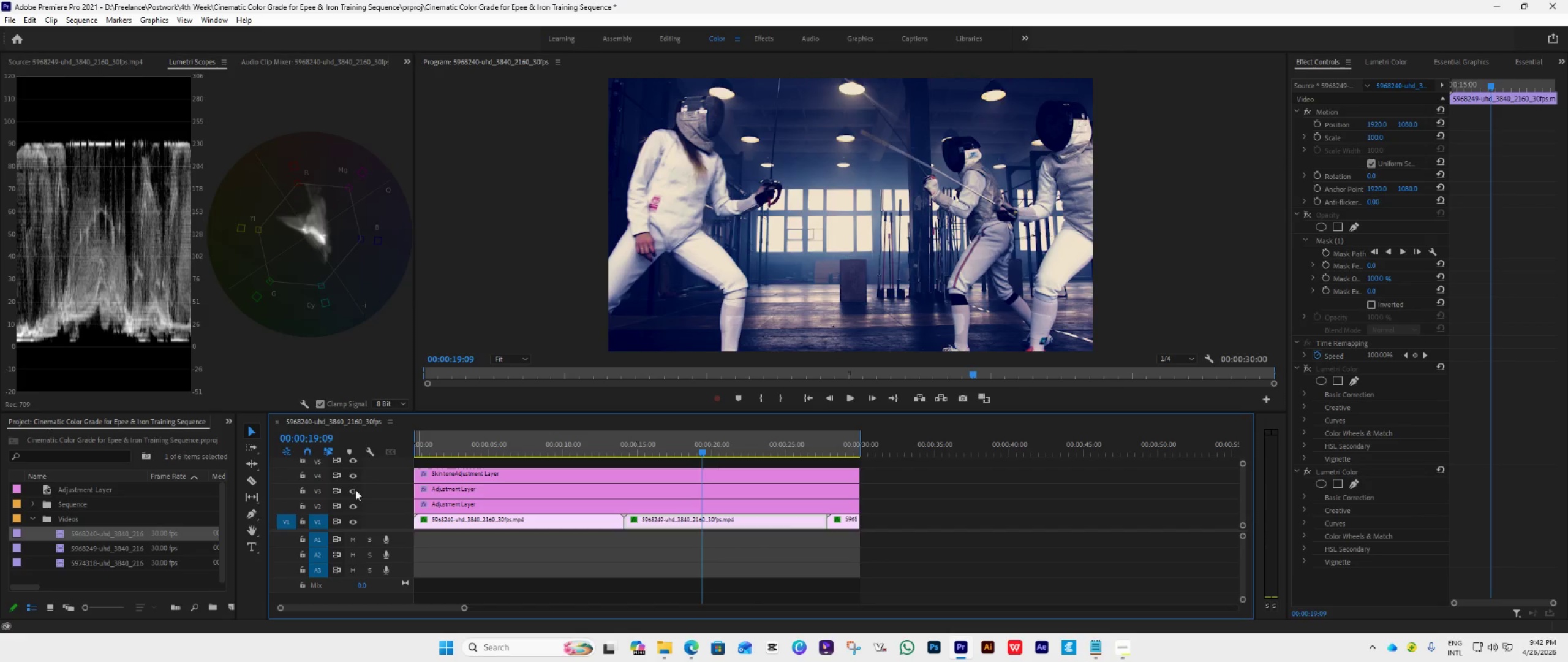 
left_click([355, 490])
 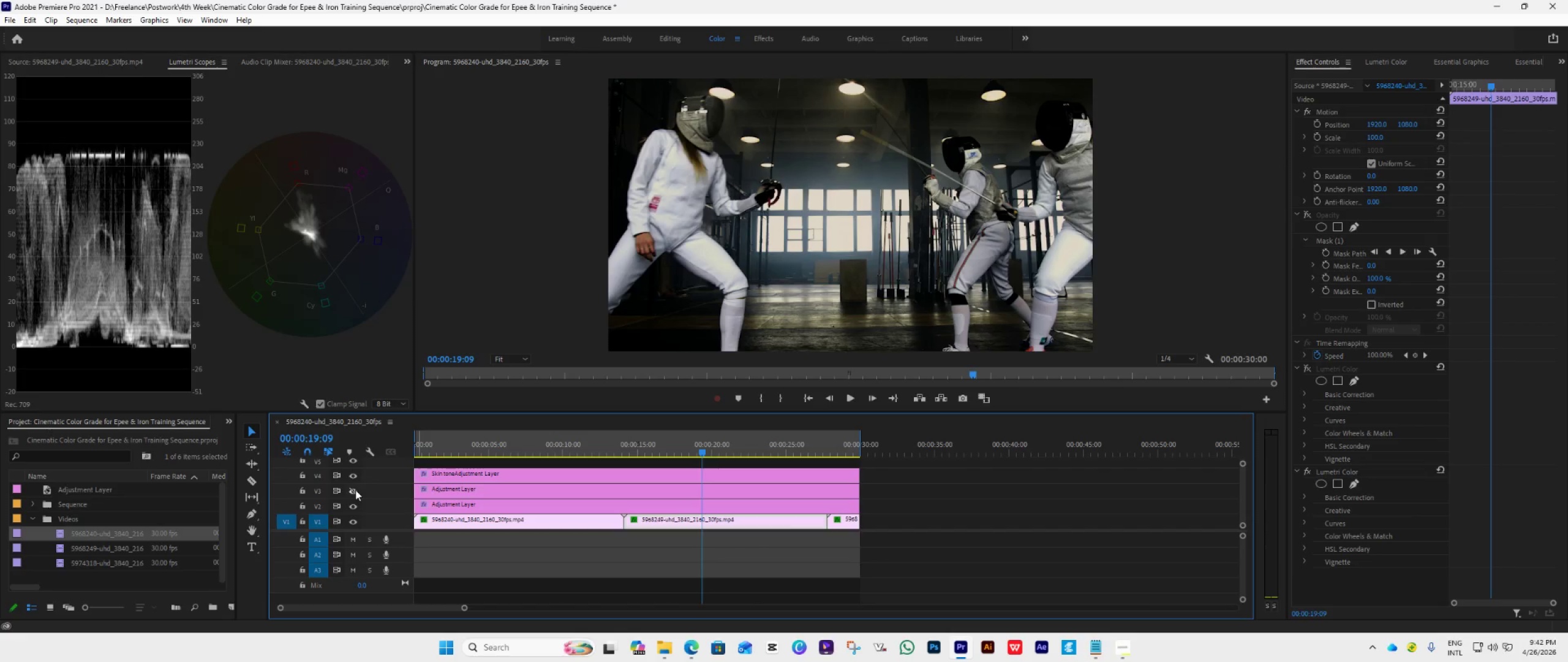 
left_click([355, 490])
 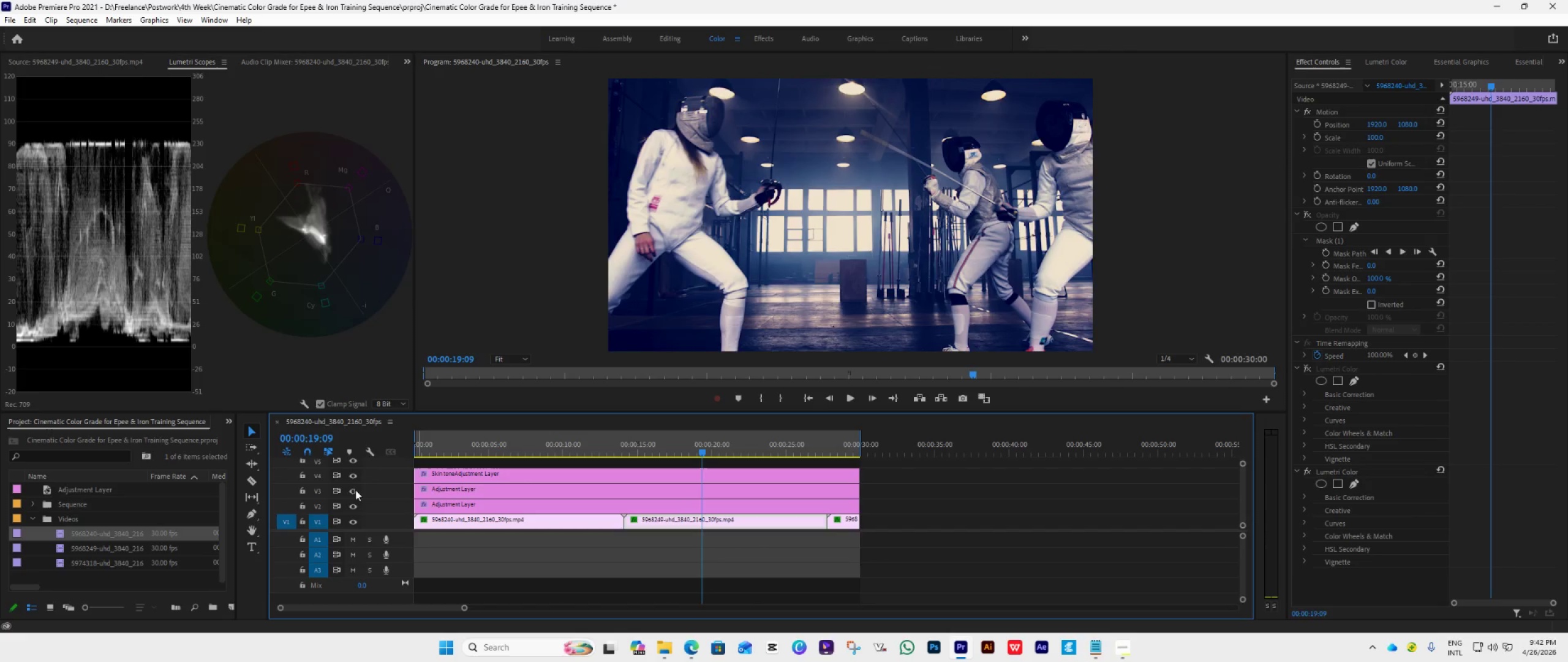 
left_click([355, 490])
 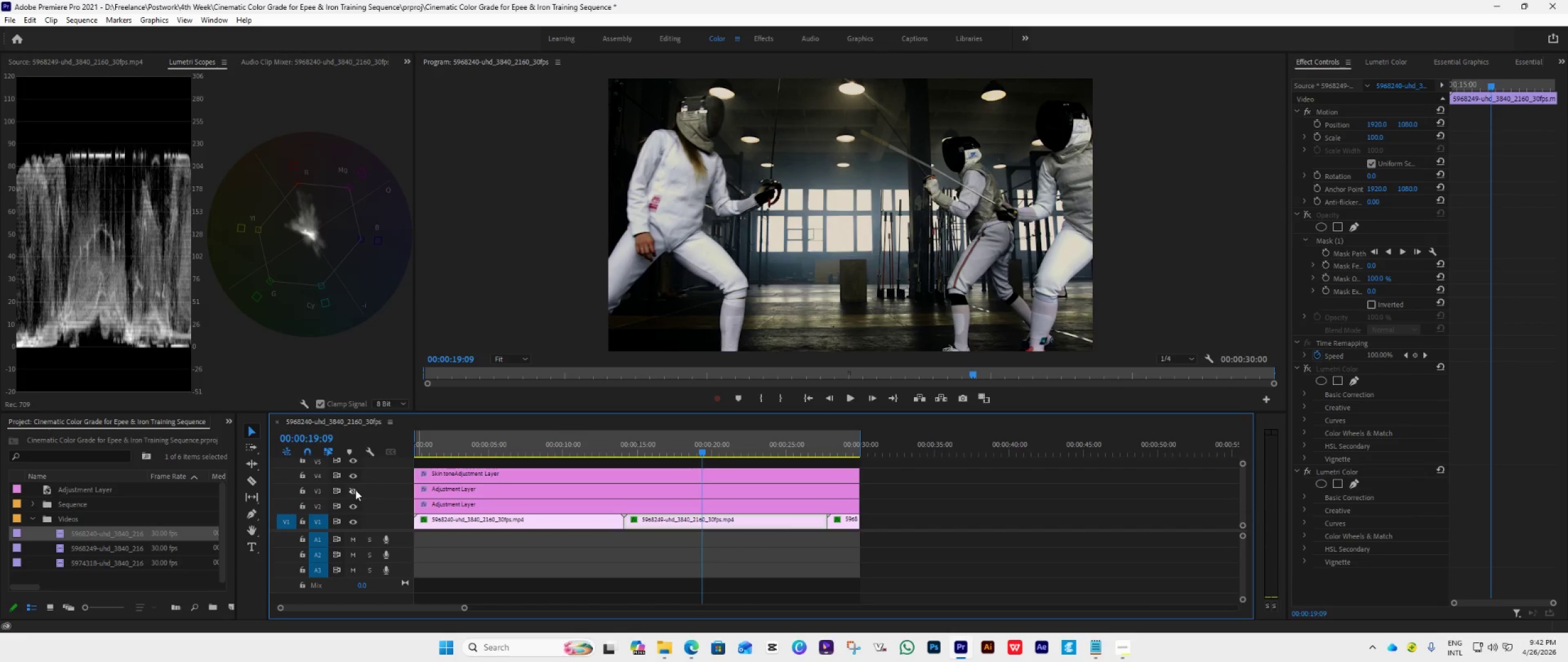 
left_click([355, 490])
 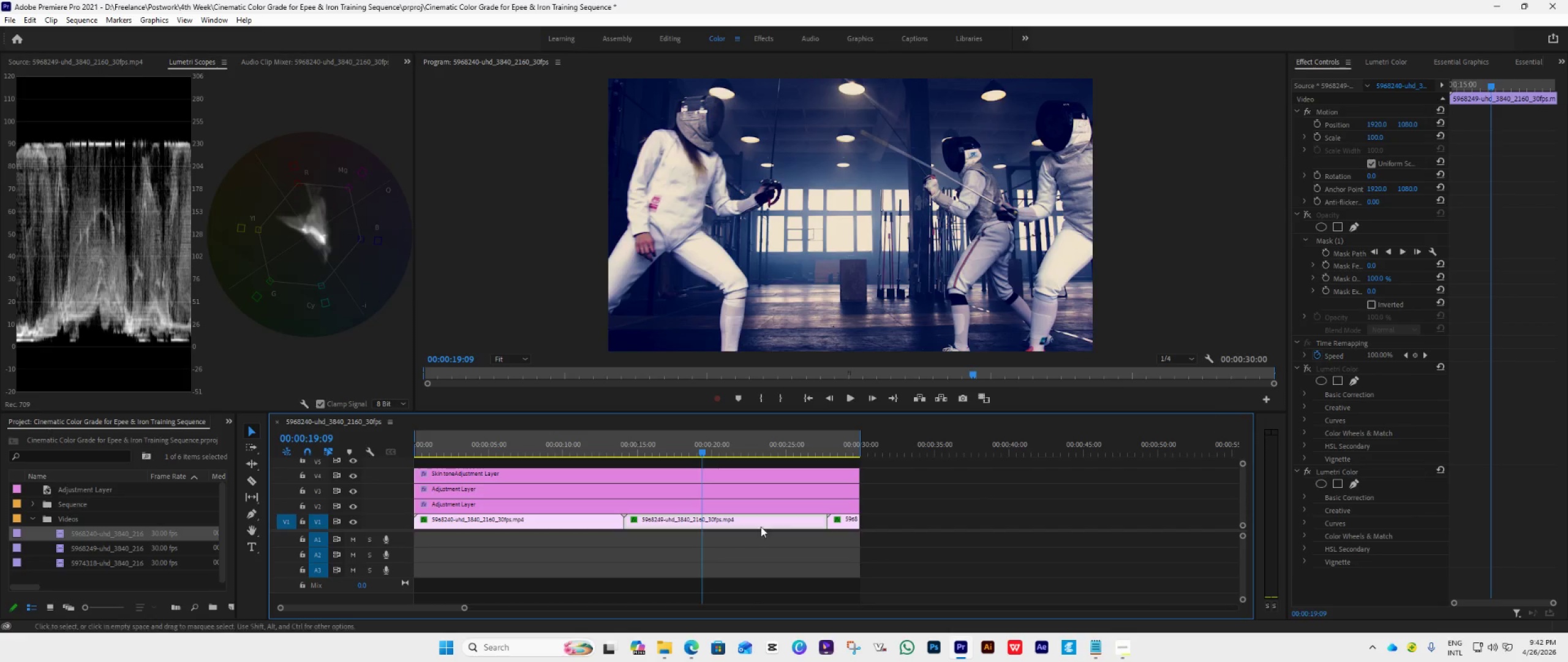 
left_click([679, 491])
 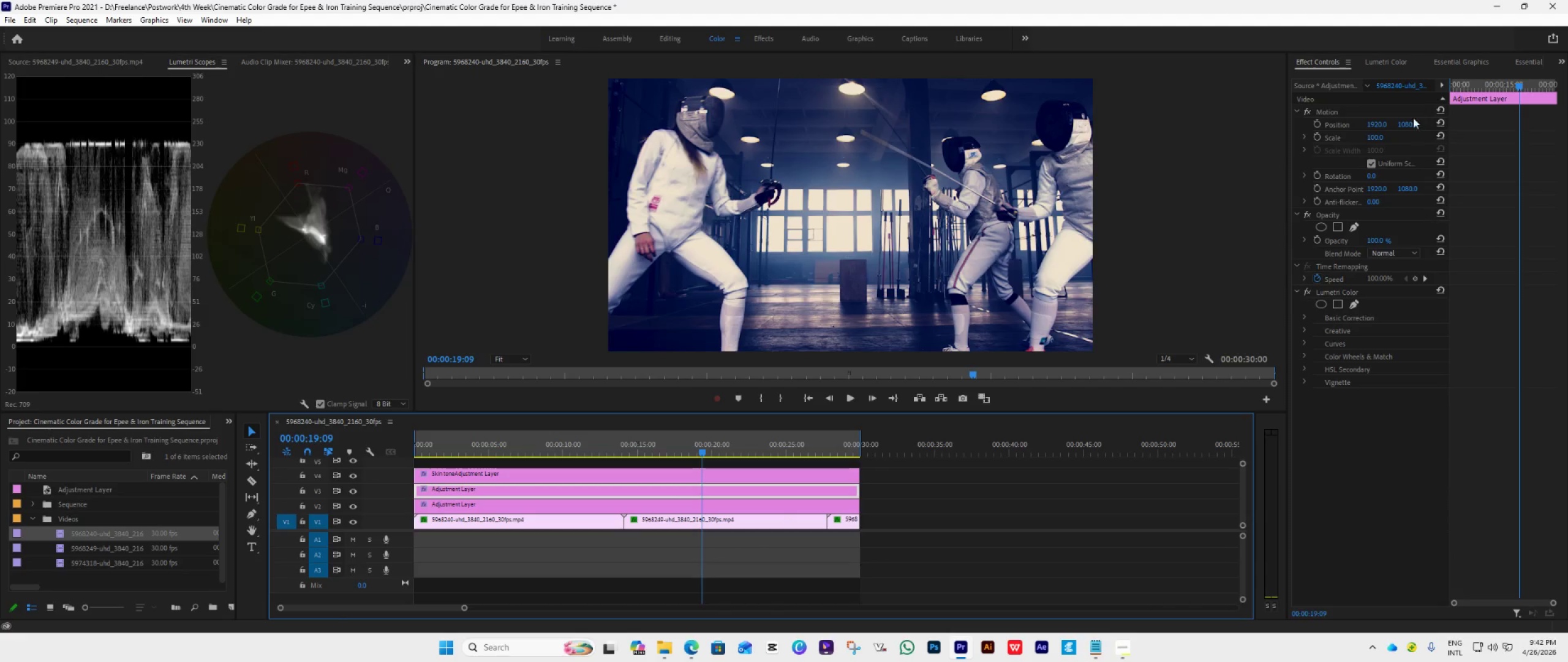 
left_click([1389, 59])
 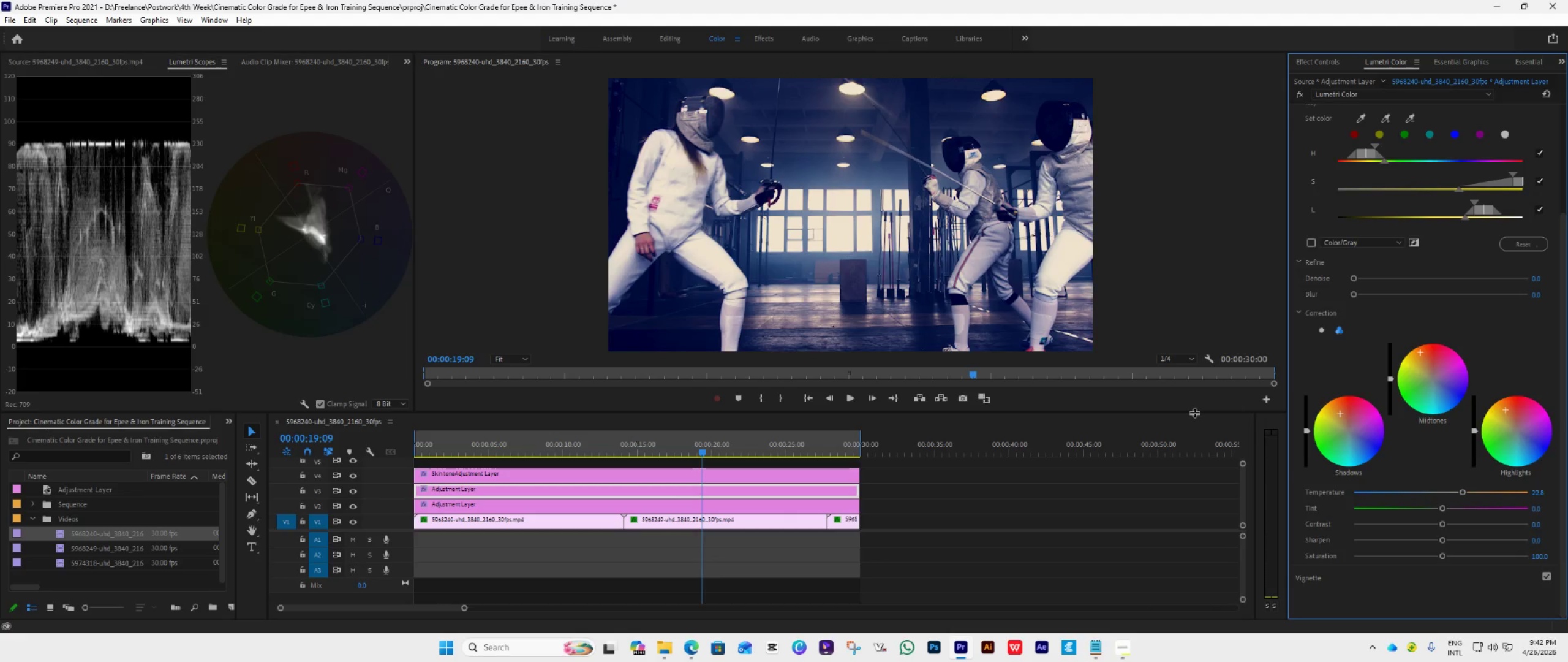 
wait(7.06)
 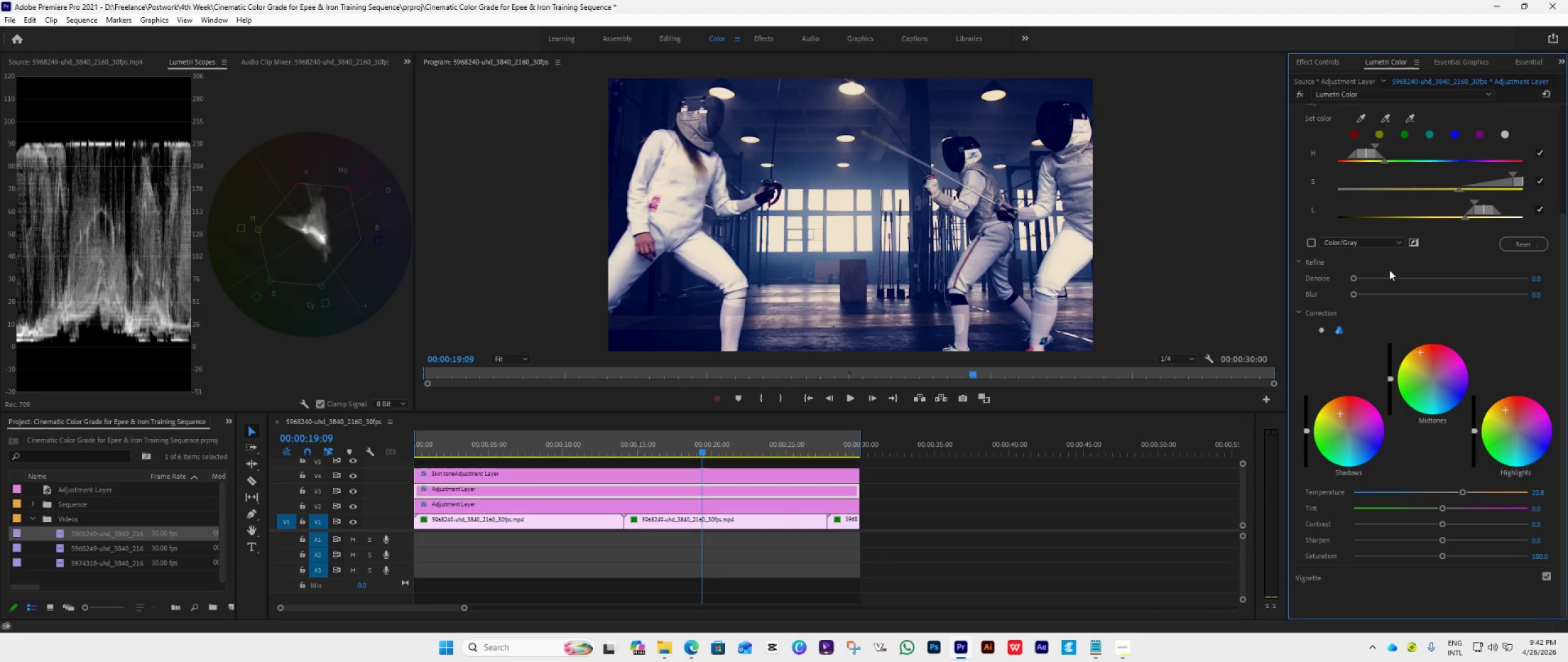 
left_click([1310, 243])
 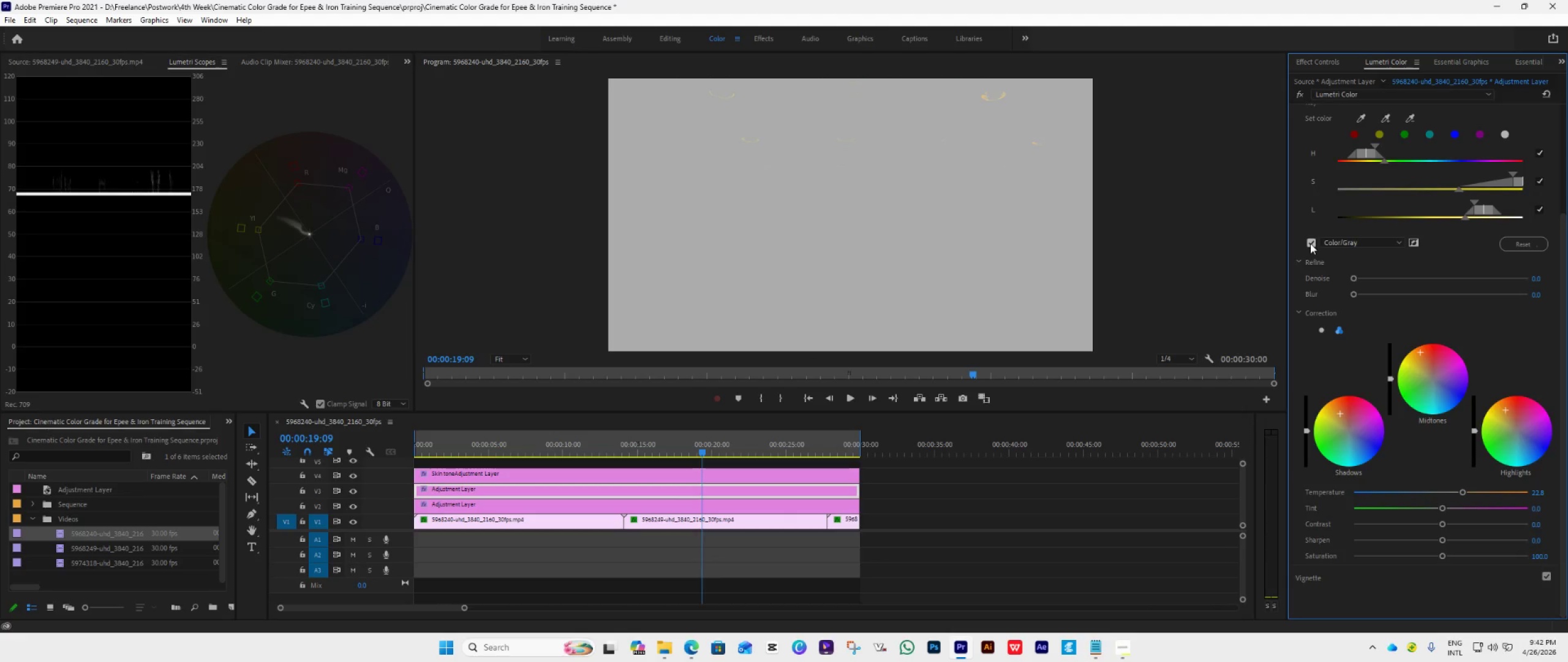 
left_click([1310, 243])
 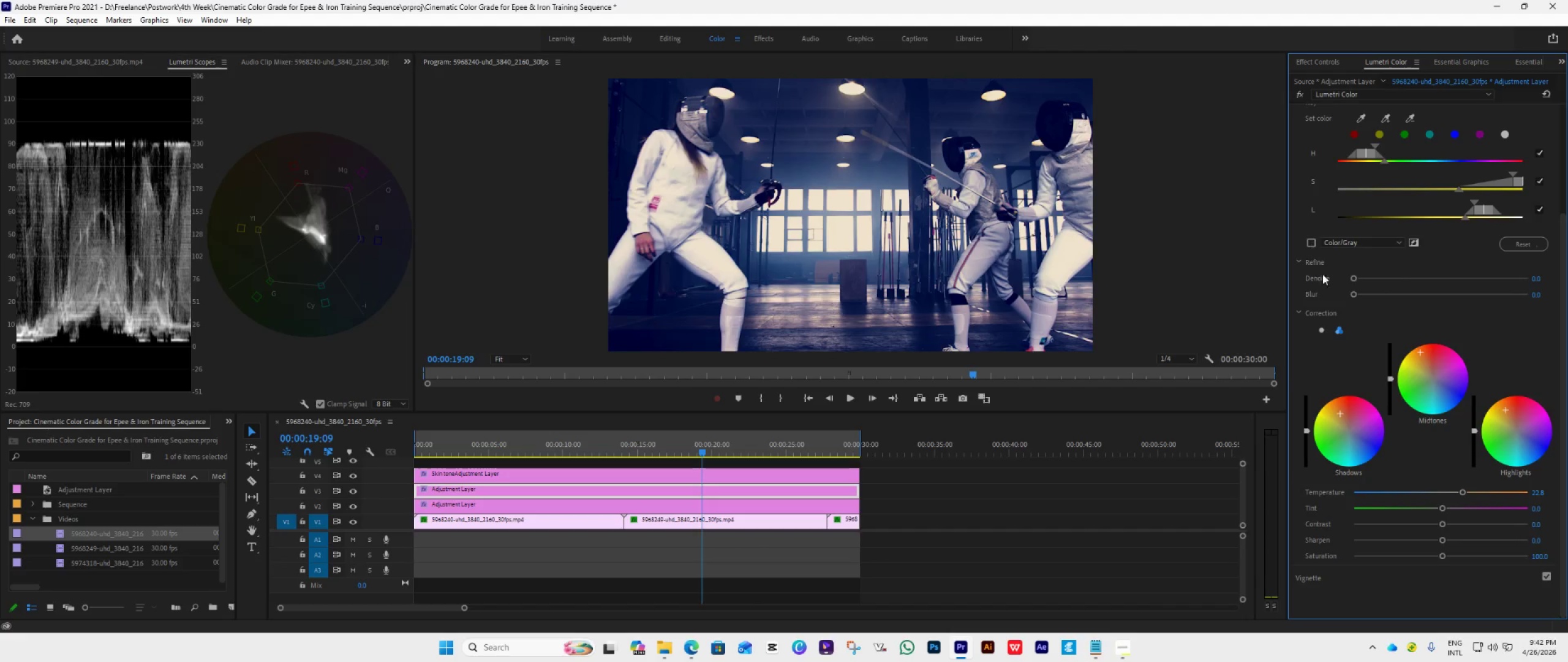 
scroll: coordinate [1375, 356], scroll_direction: up, amount: 12.0
 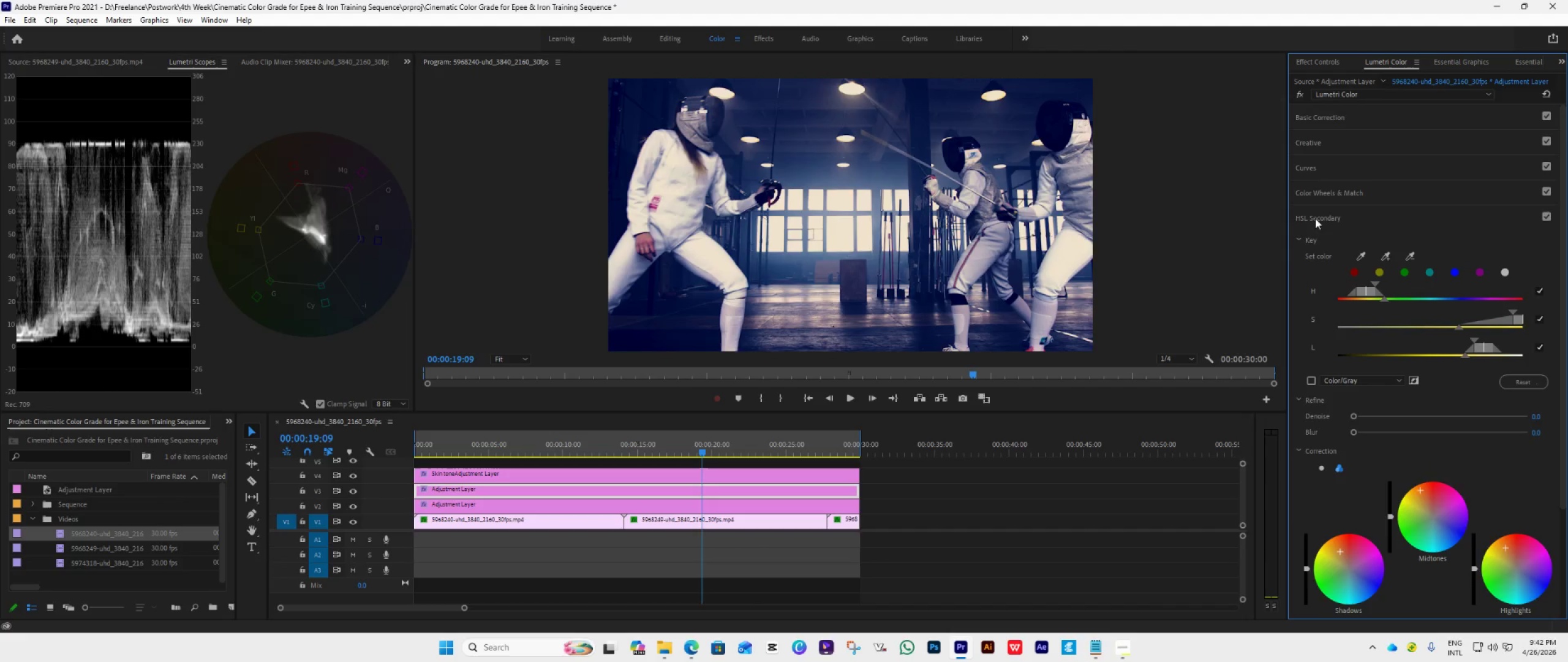 
left_click([1322, 214])
 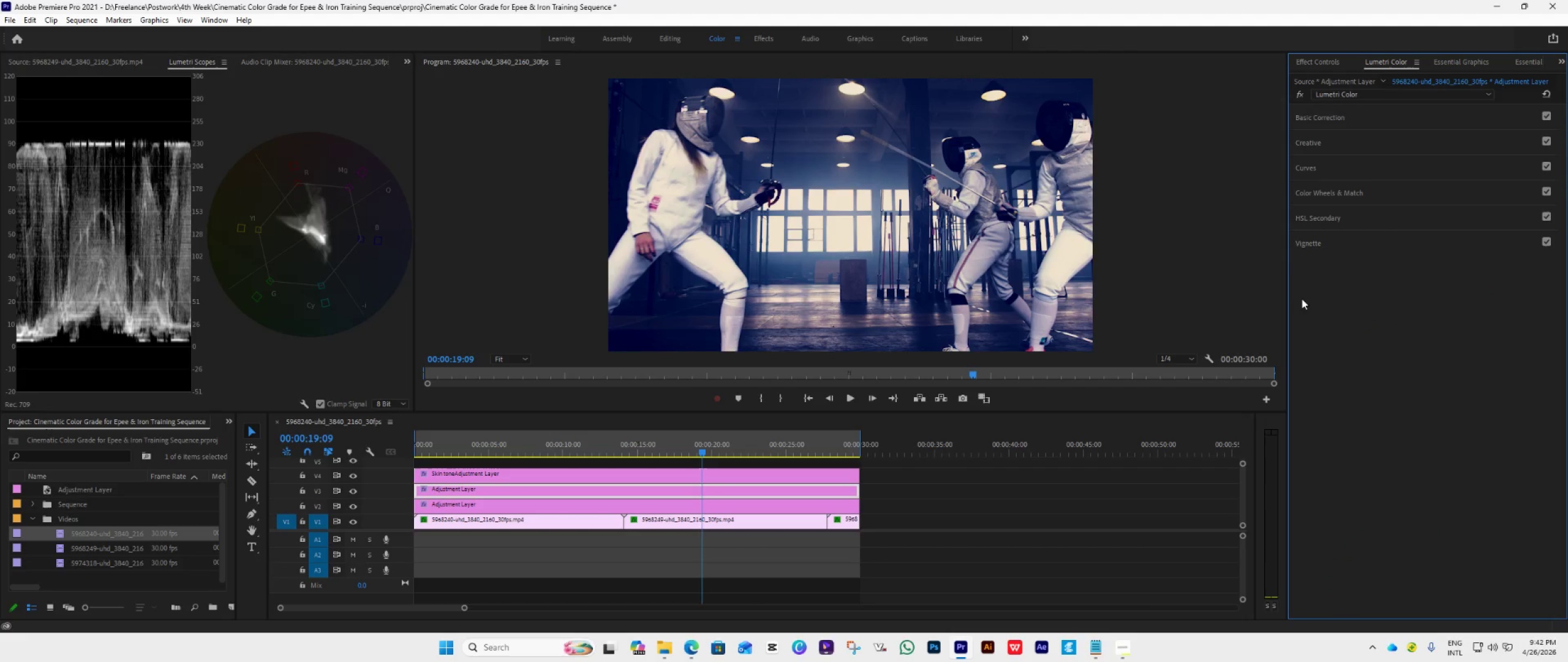 
scroll: coordinate [1340, 301], scroll_direction: up, amount: 5.0
 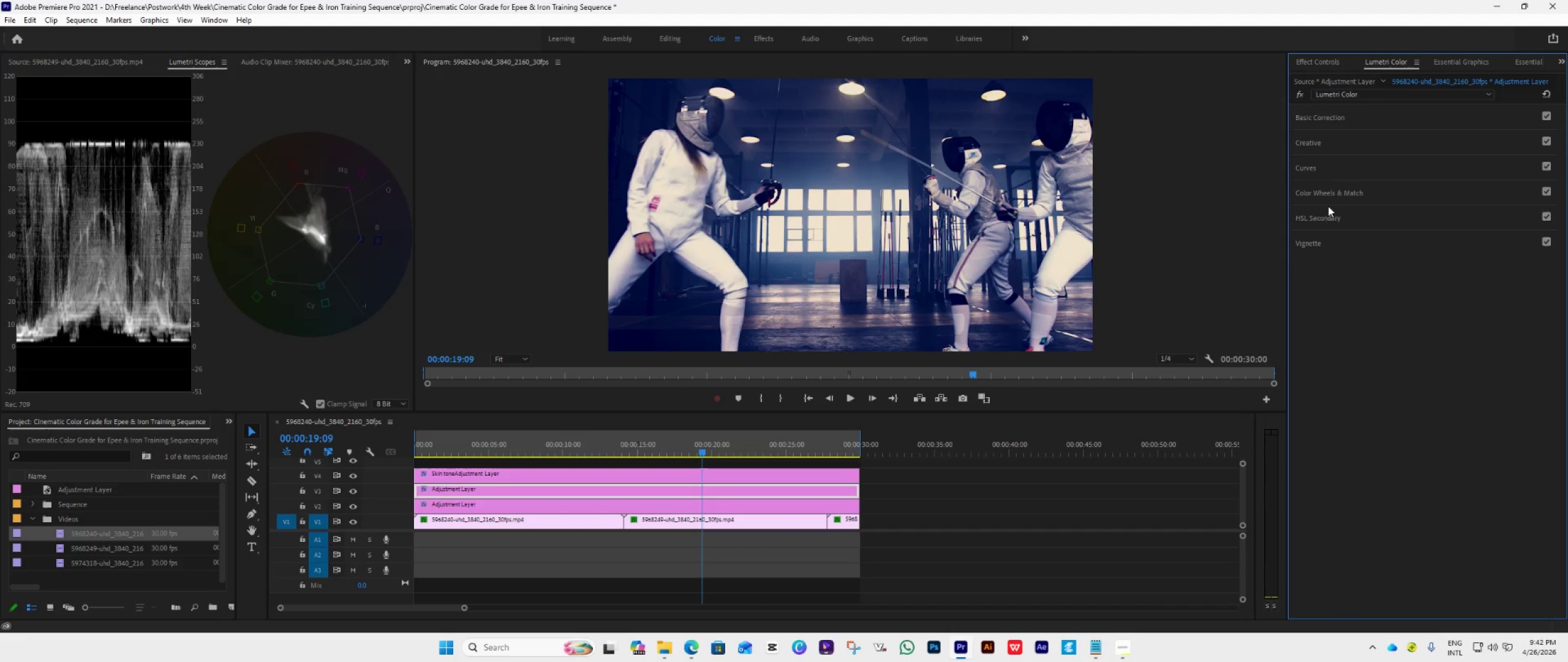 
left_click([1331, 196])
 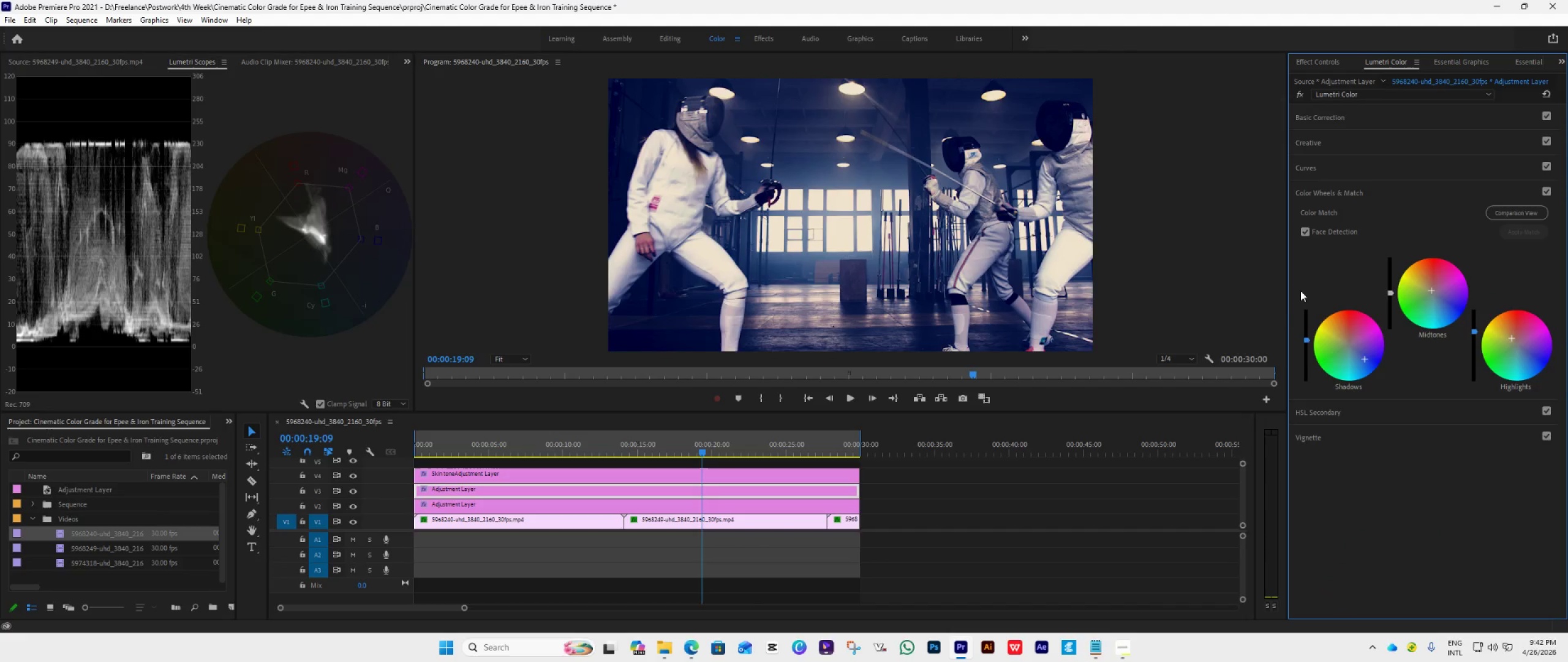 
wait(8.42)
 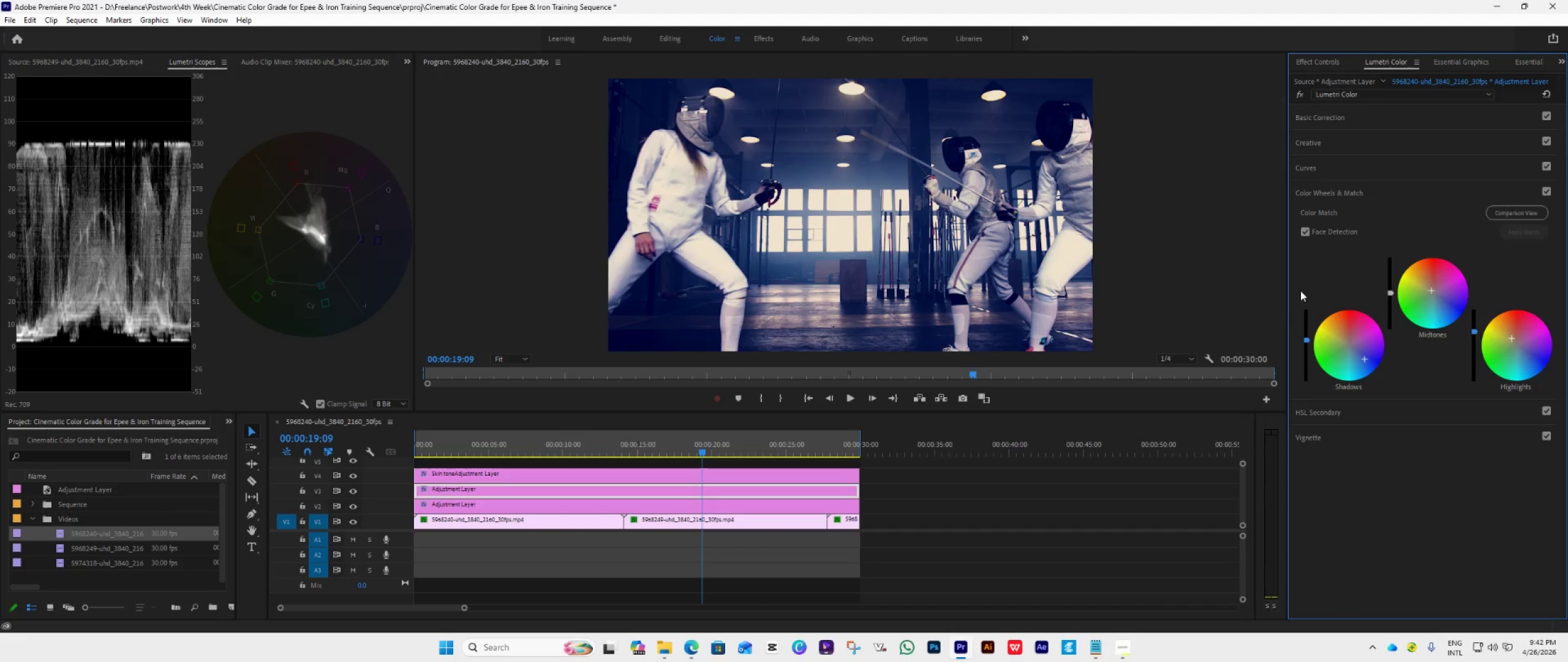 
double_click([1527, 360])
 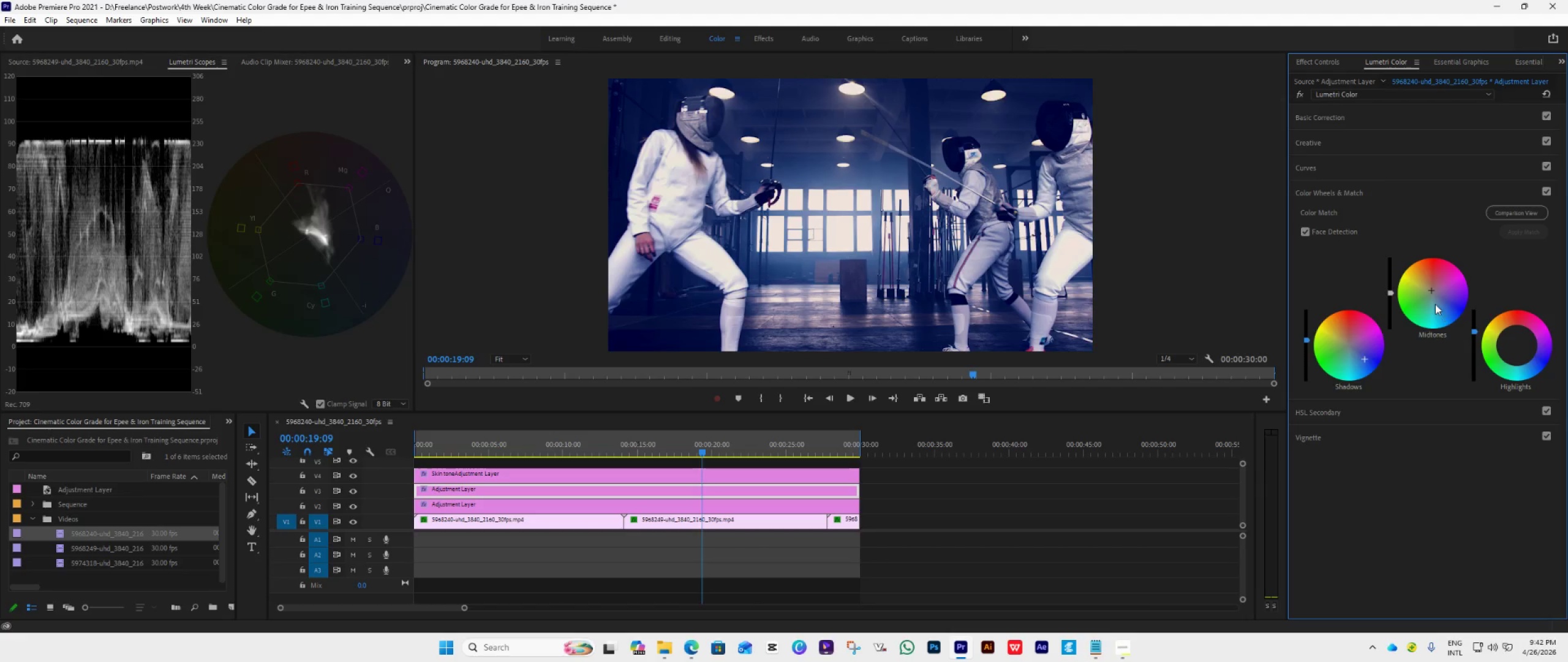 
double_click([1435, 304])
 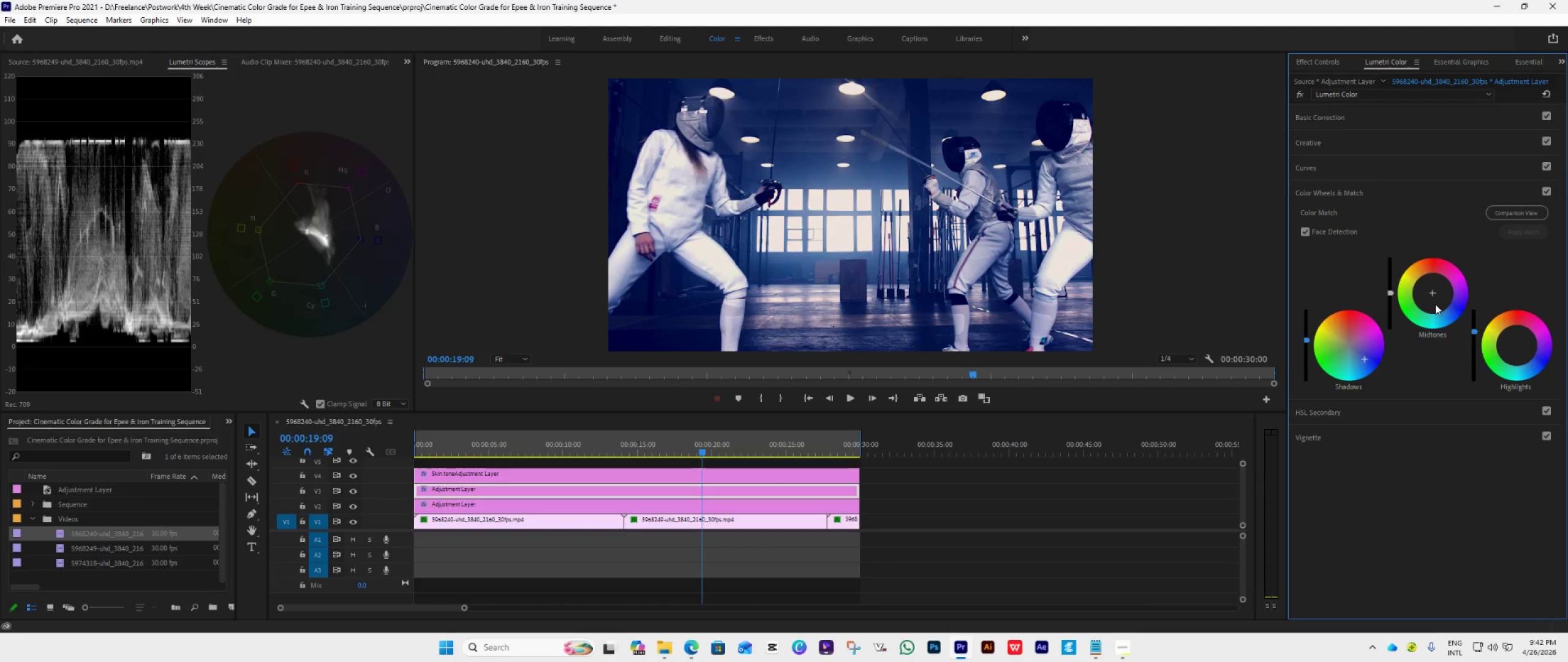 
wait(8.12)
 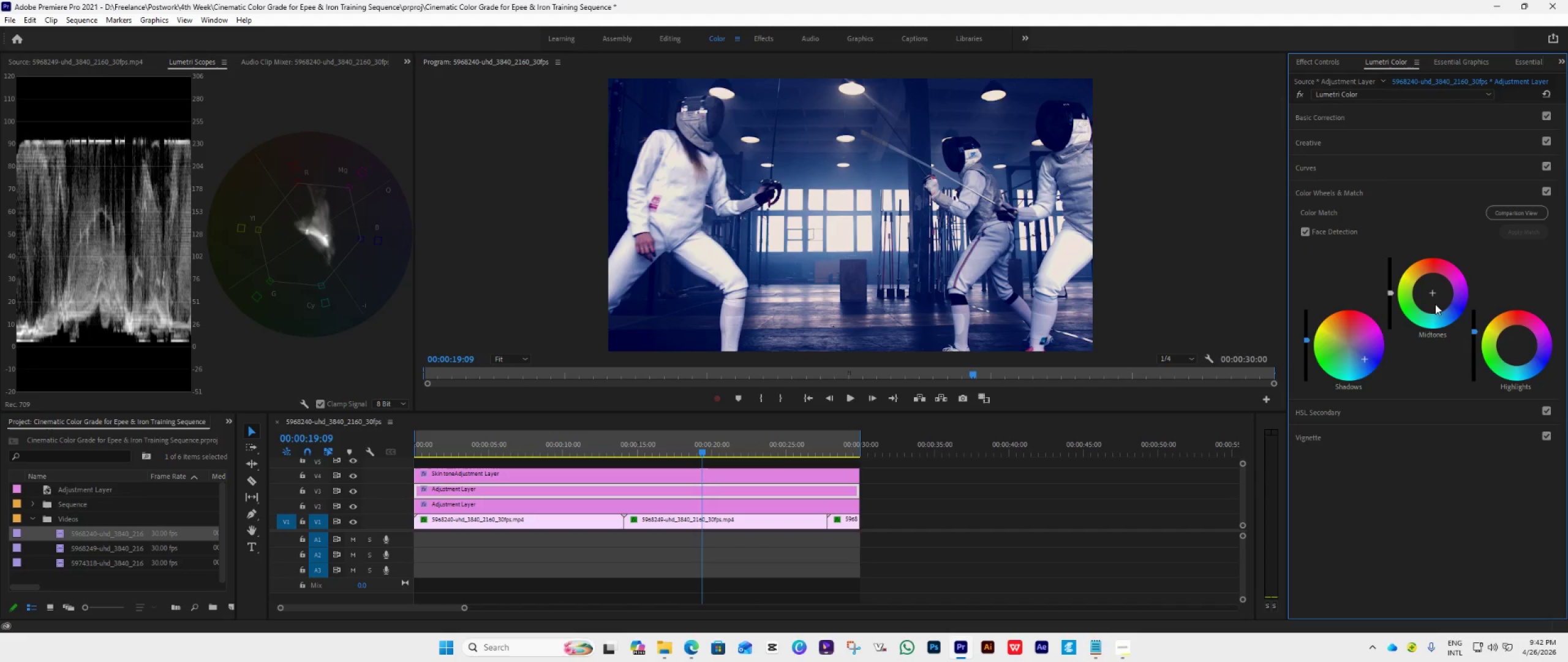 
key(Control+Z)
 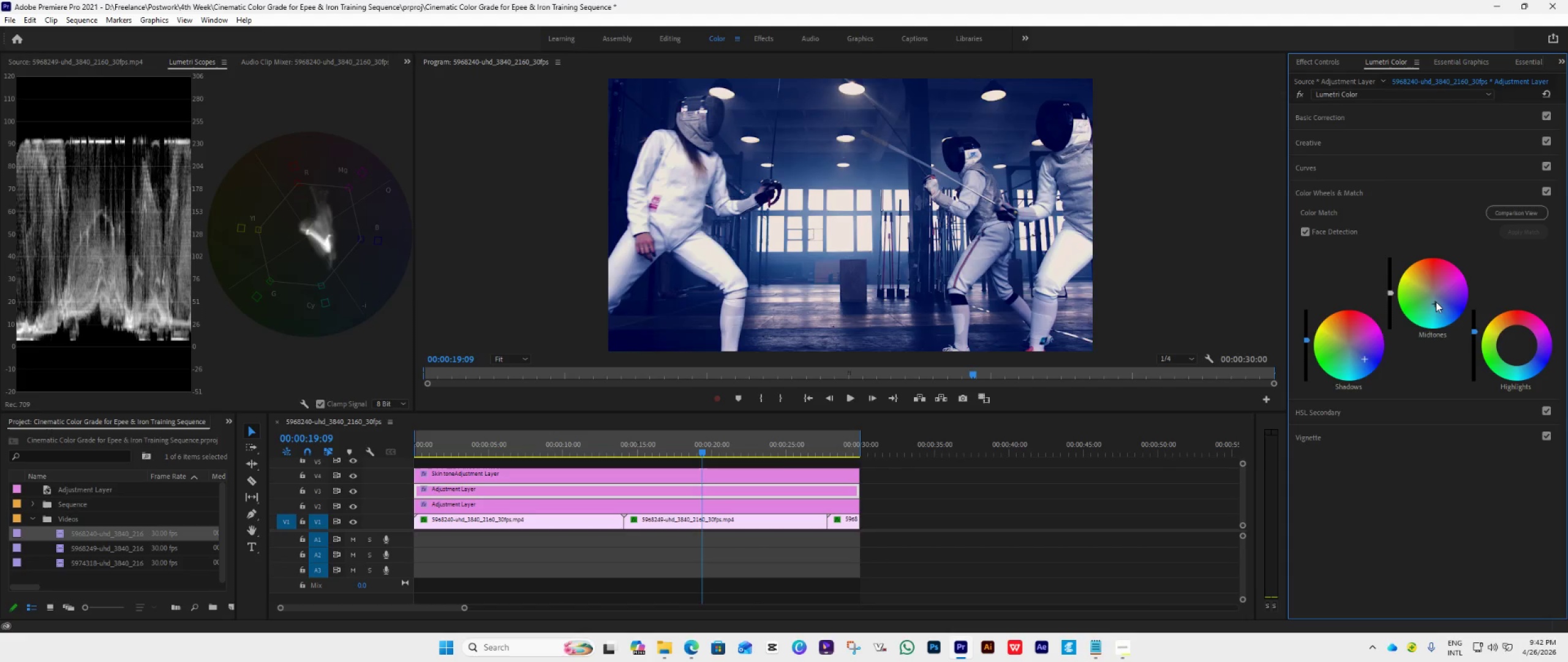 
key(Control+Z)
 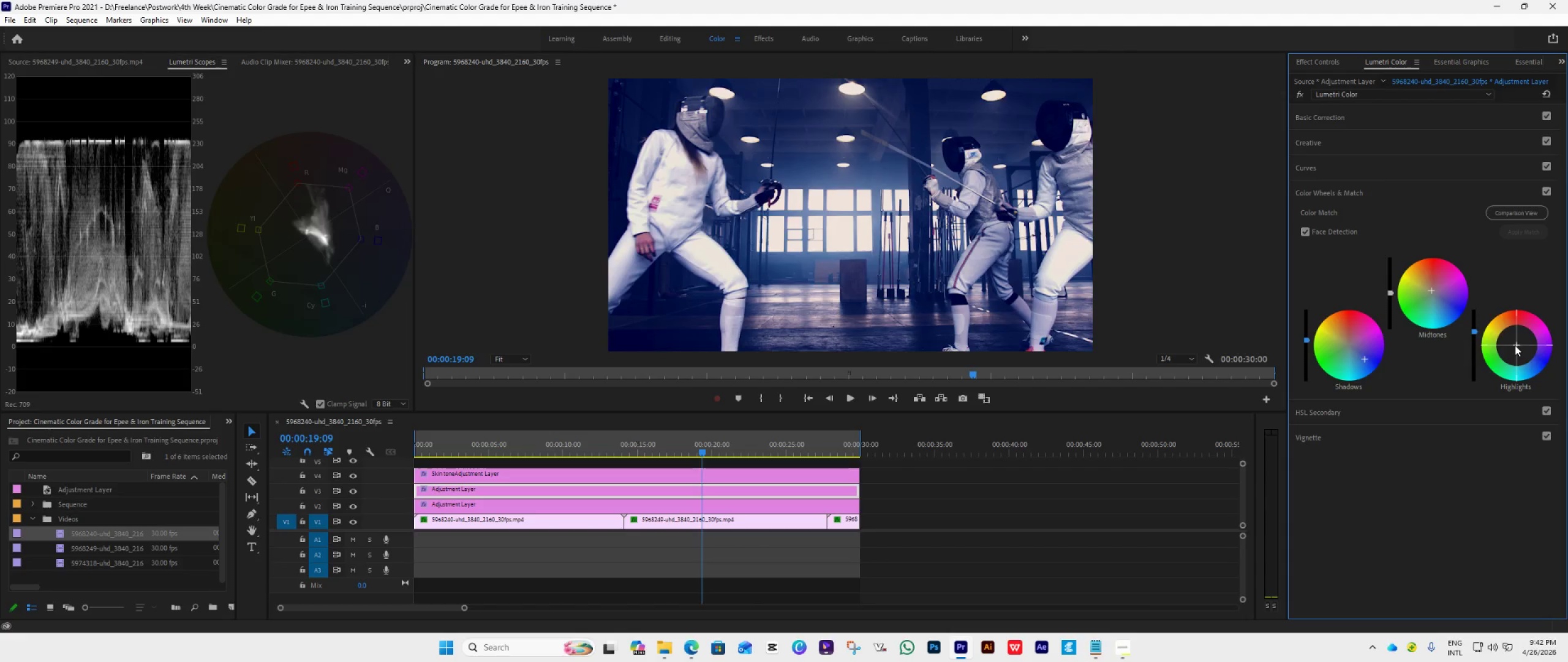 
key(Control+Z)
 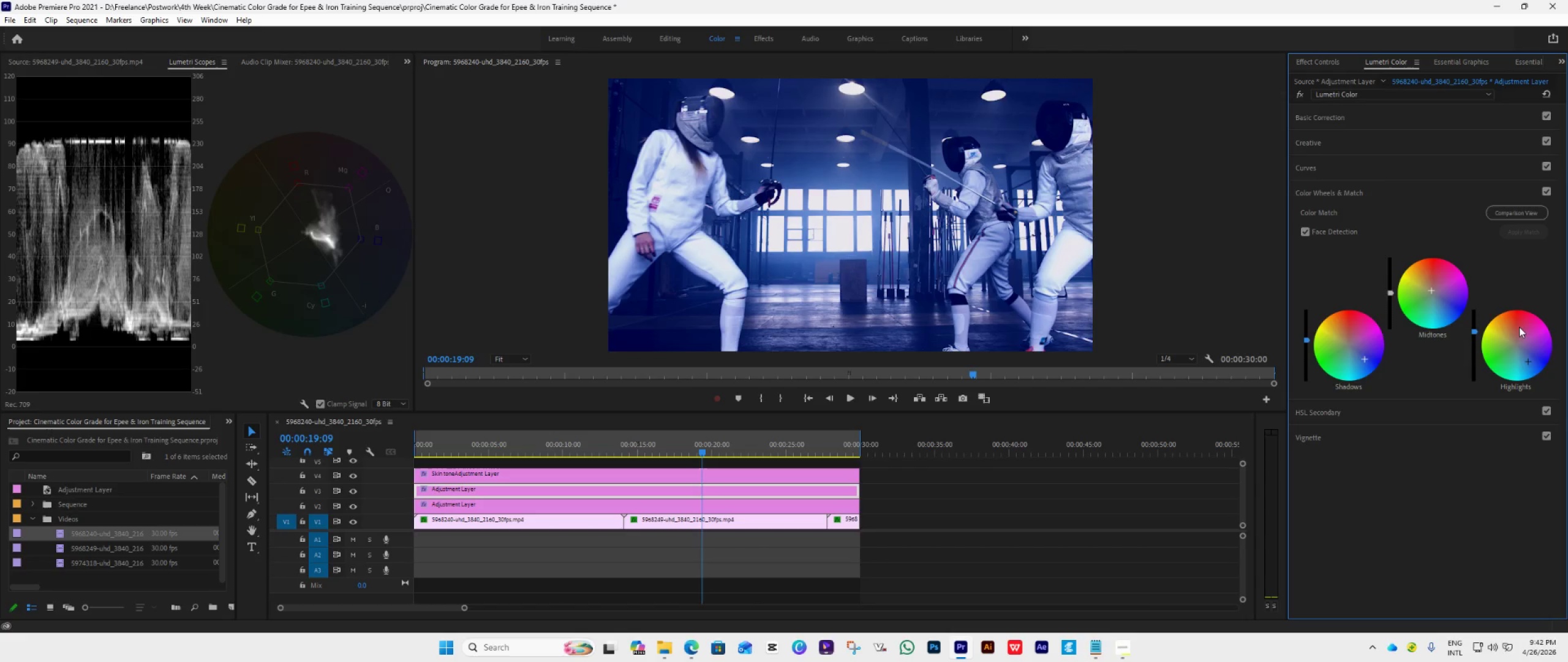 
key(Control+Z)
 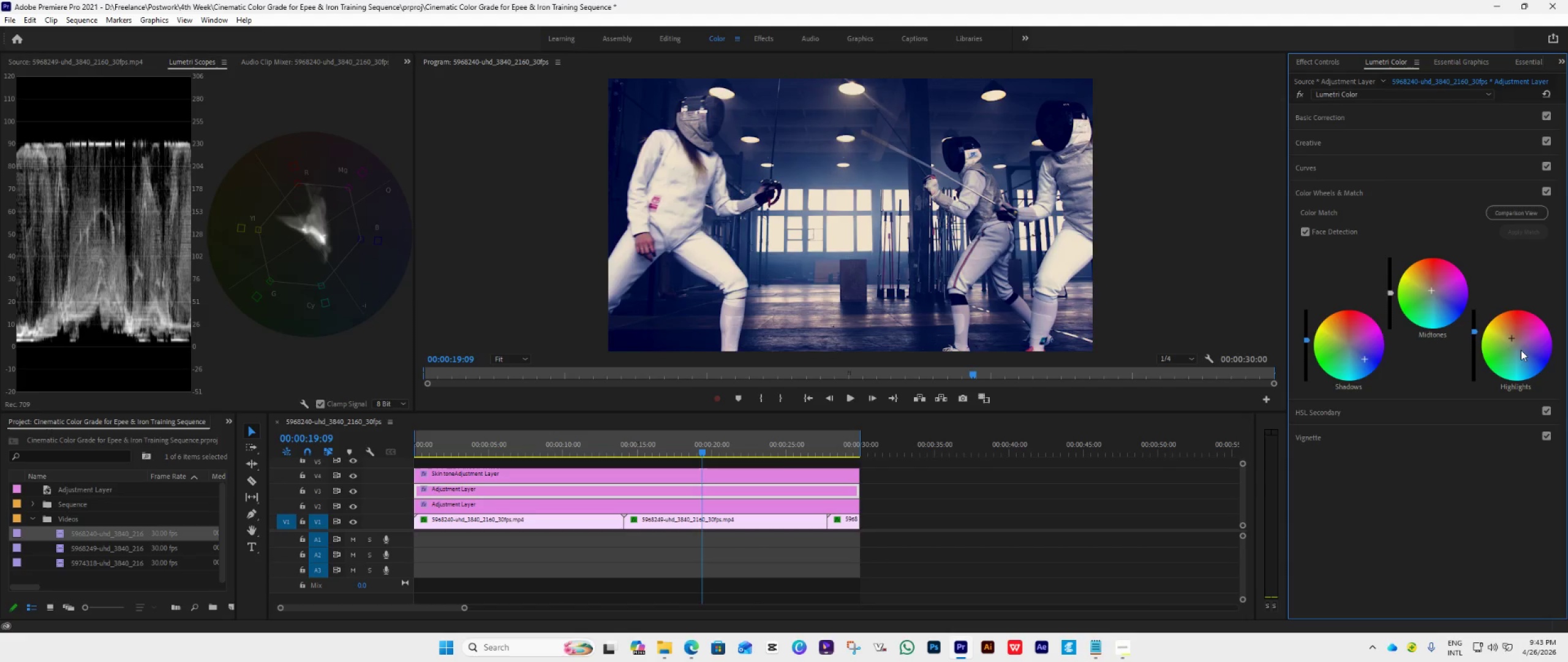 
wait(11.09)
 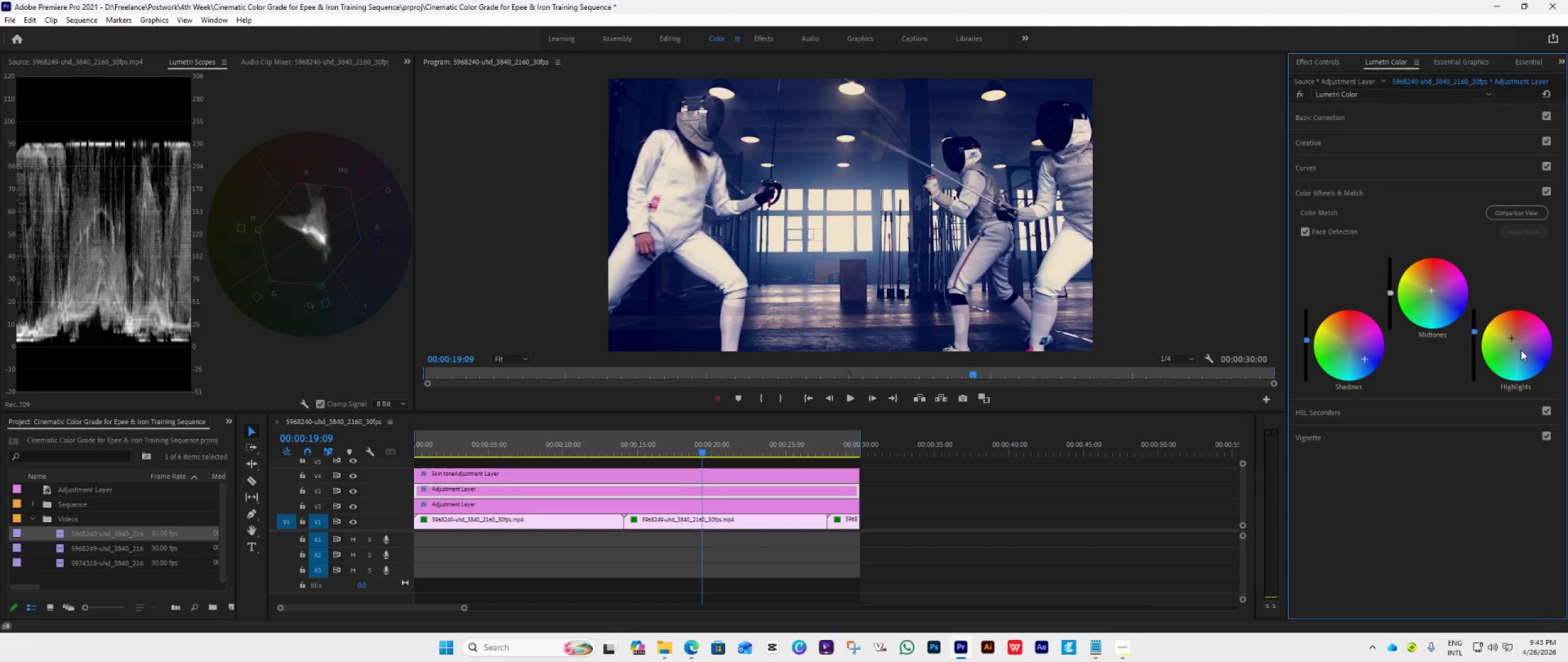 
left_click([1326, 119])
 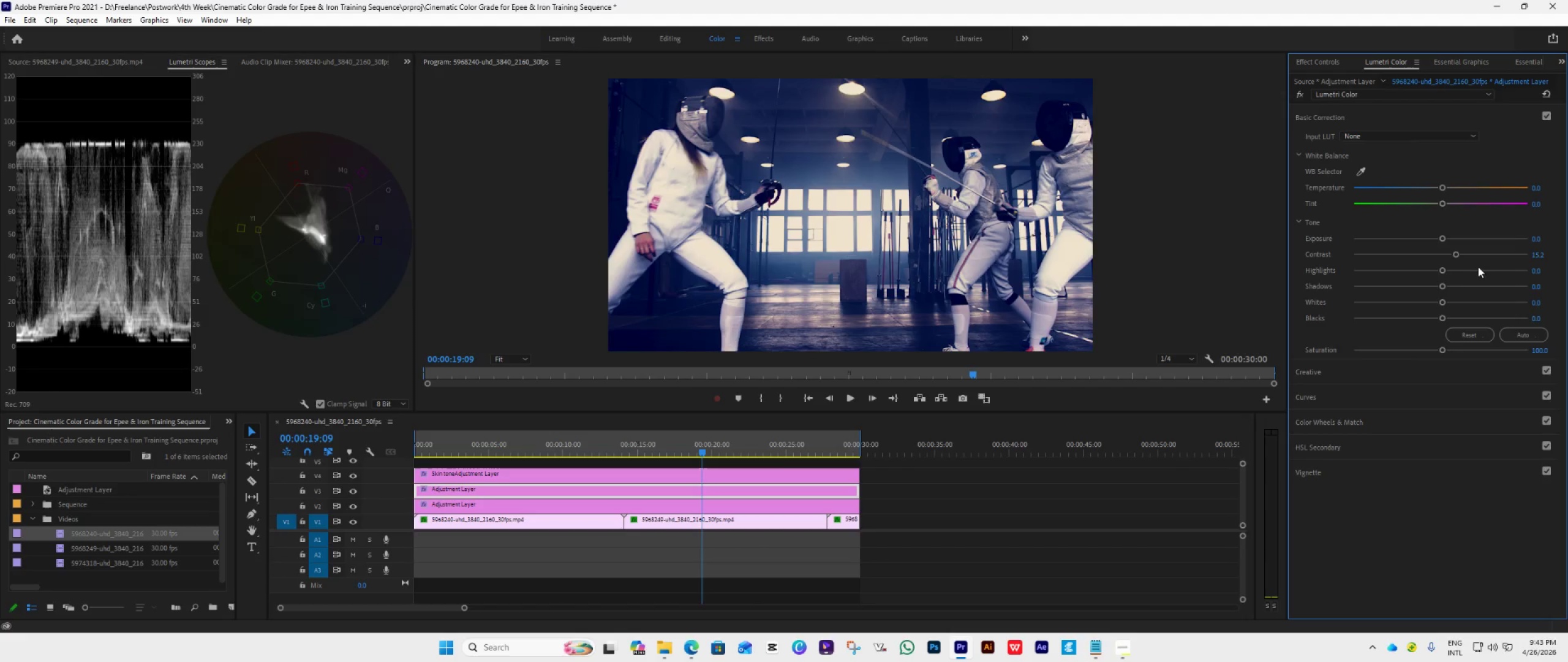 
left_click_drag(start_coordinate=[1457, 251], to_coordinate=[1448, 271])
 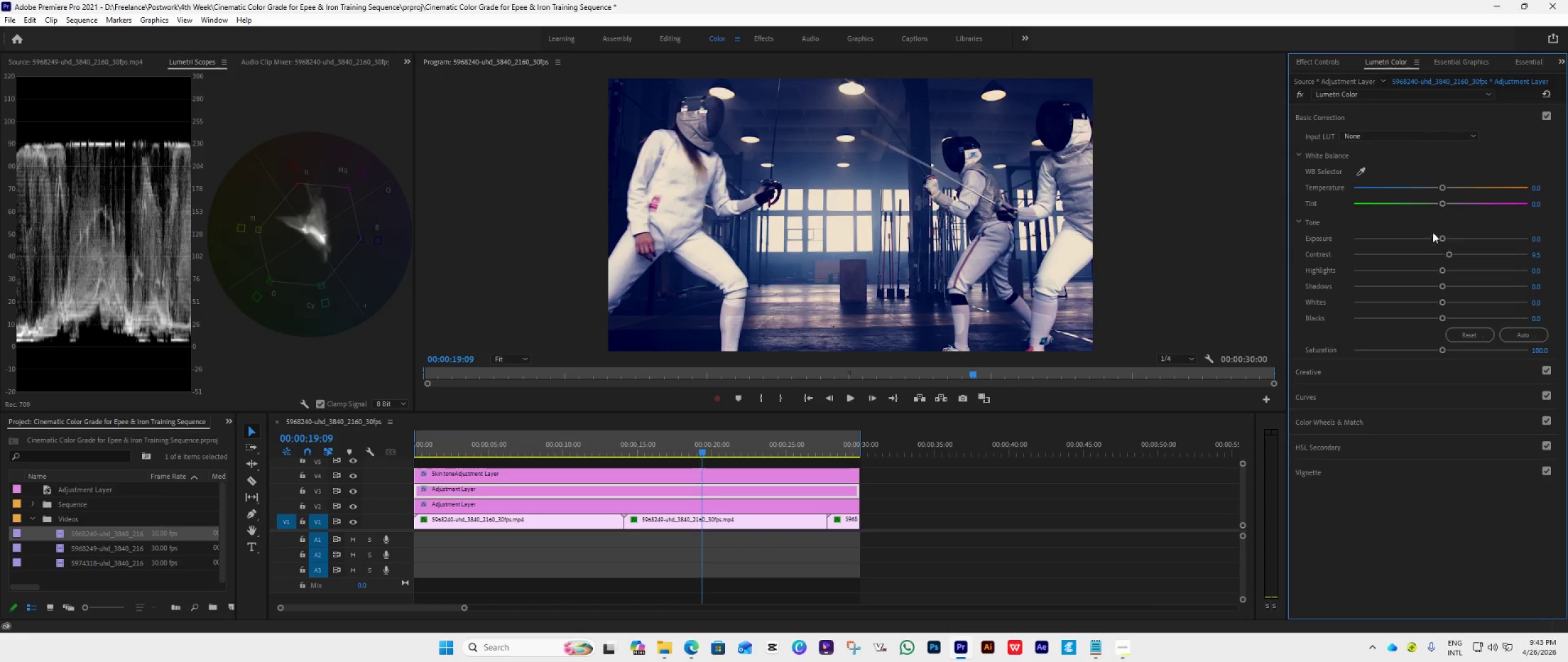 
left_click_drag(start_coordinate=[1442, 207], to_coordinate=[1441, 221])
 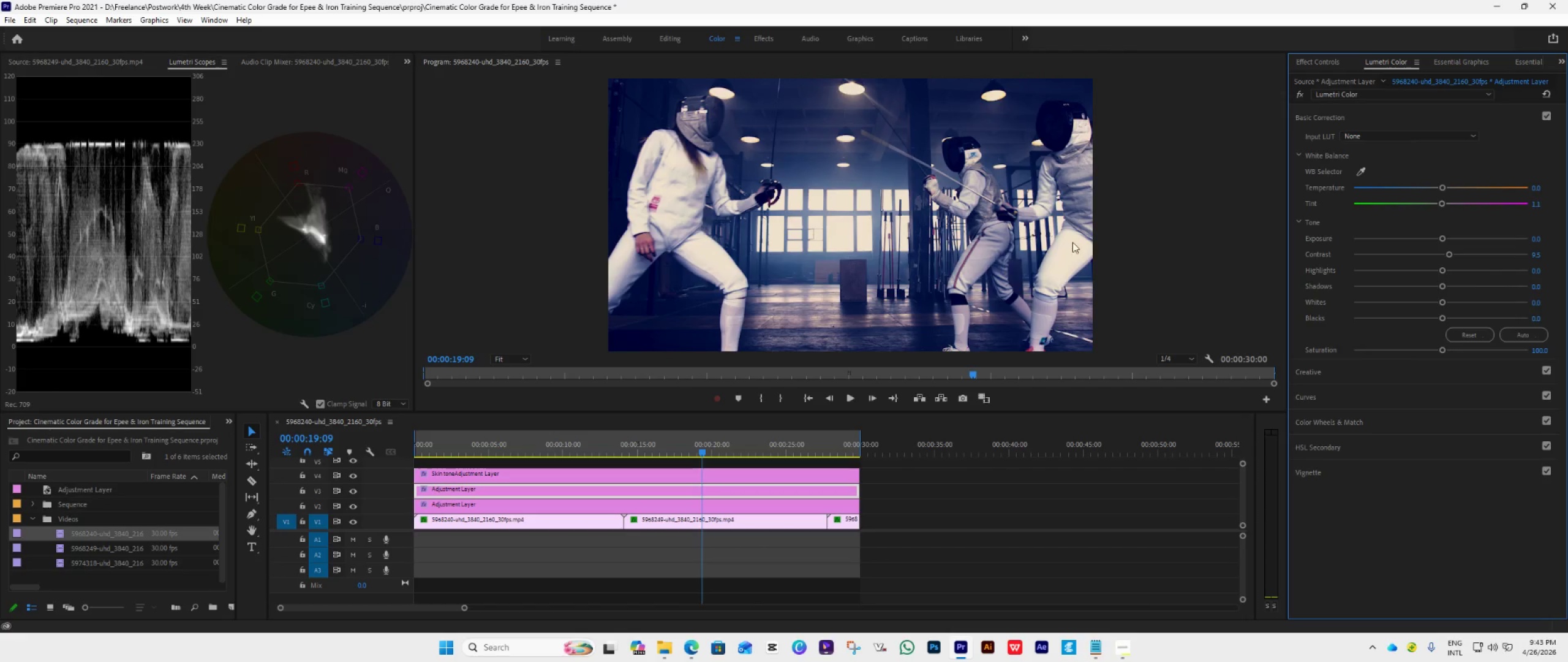 
left_click([1318, 63])
 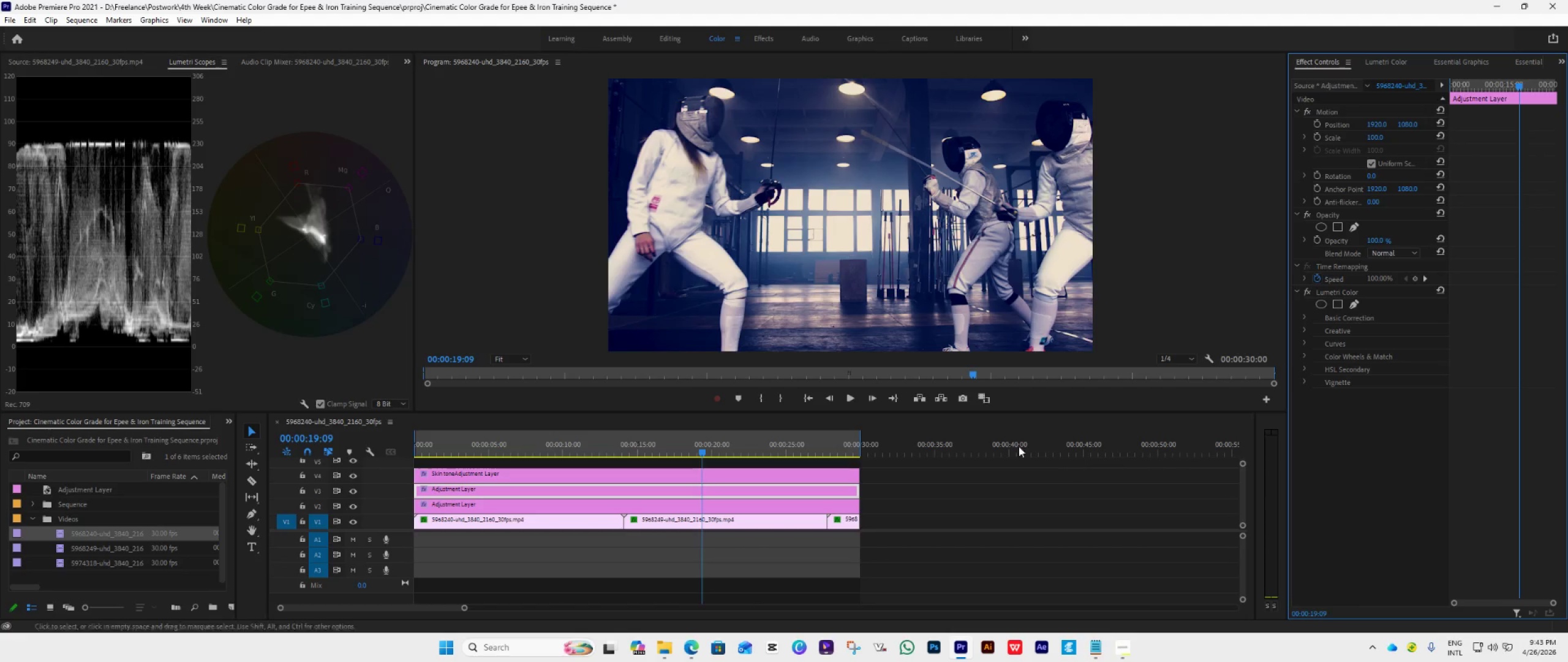 
left_click([761, 525])
 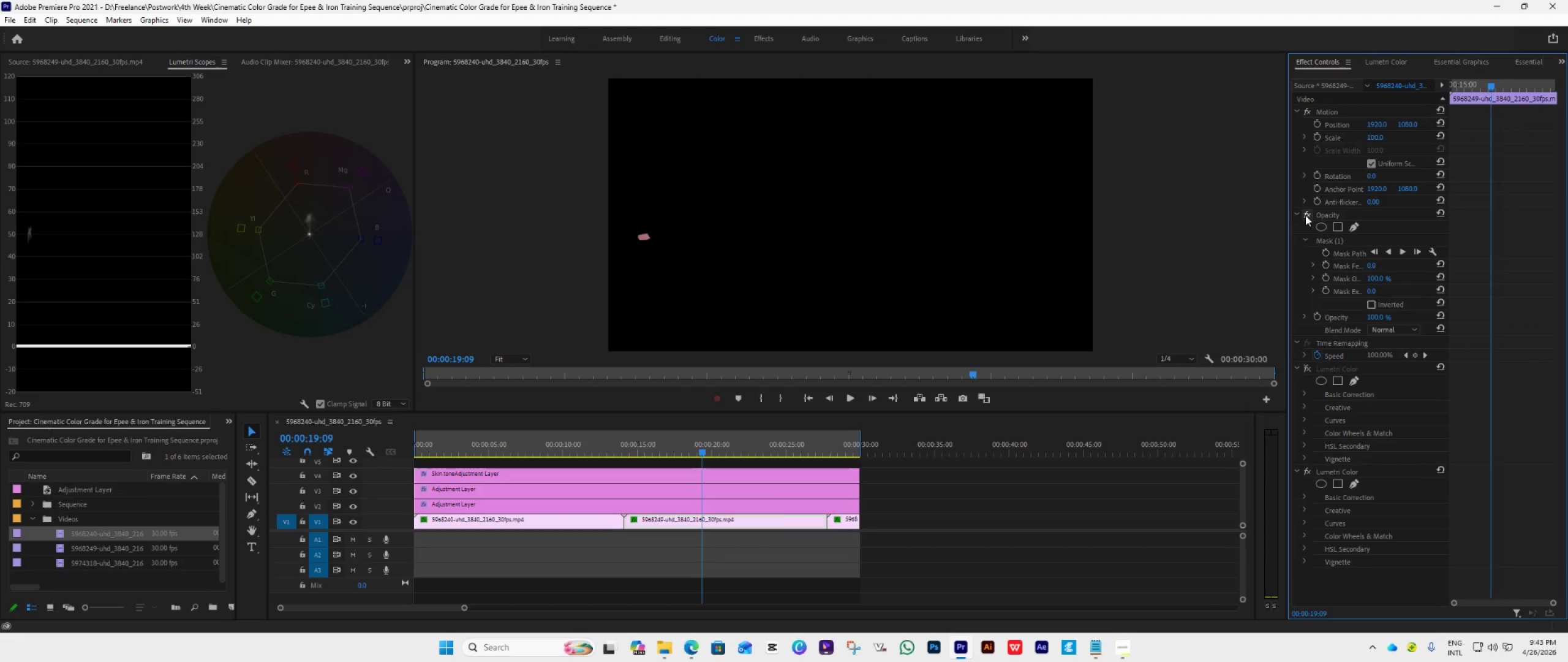 
left_click([1363, 58])
 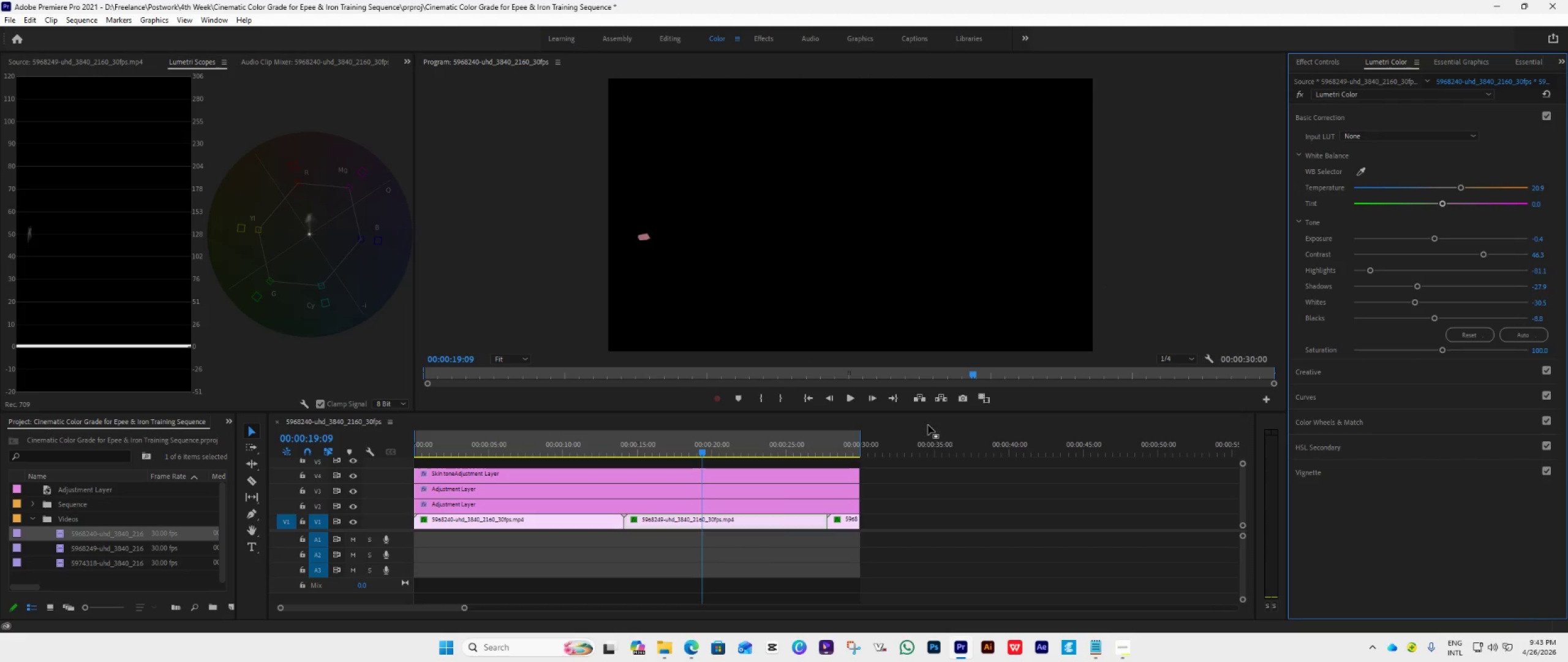 
left_click([729, 494])
 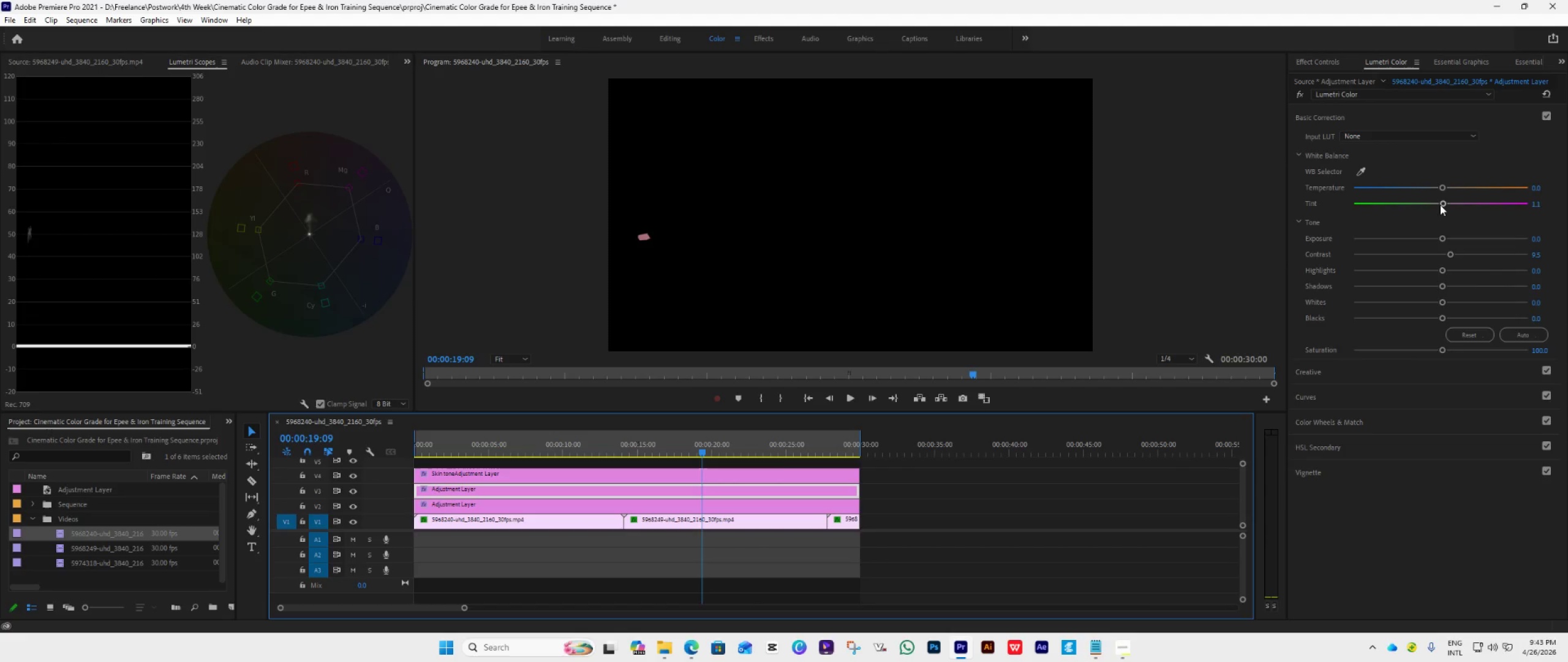 
left_click_drag(start_coordinate=[1440, 205], to_coordinate=[1420, 200])
 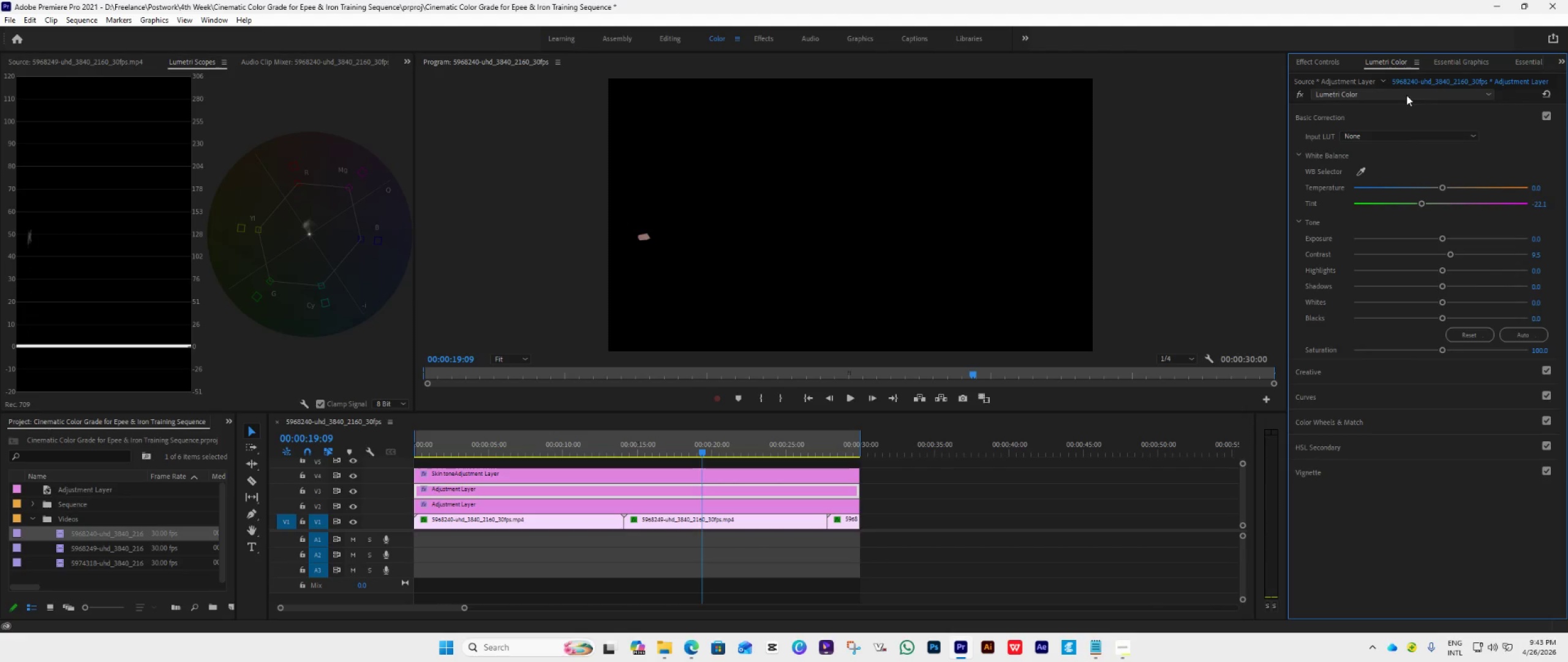 
left_click([1319, 55])
 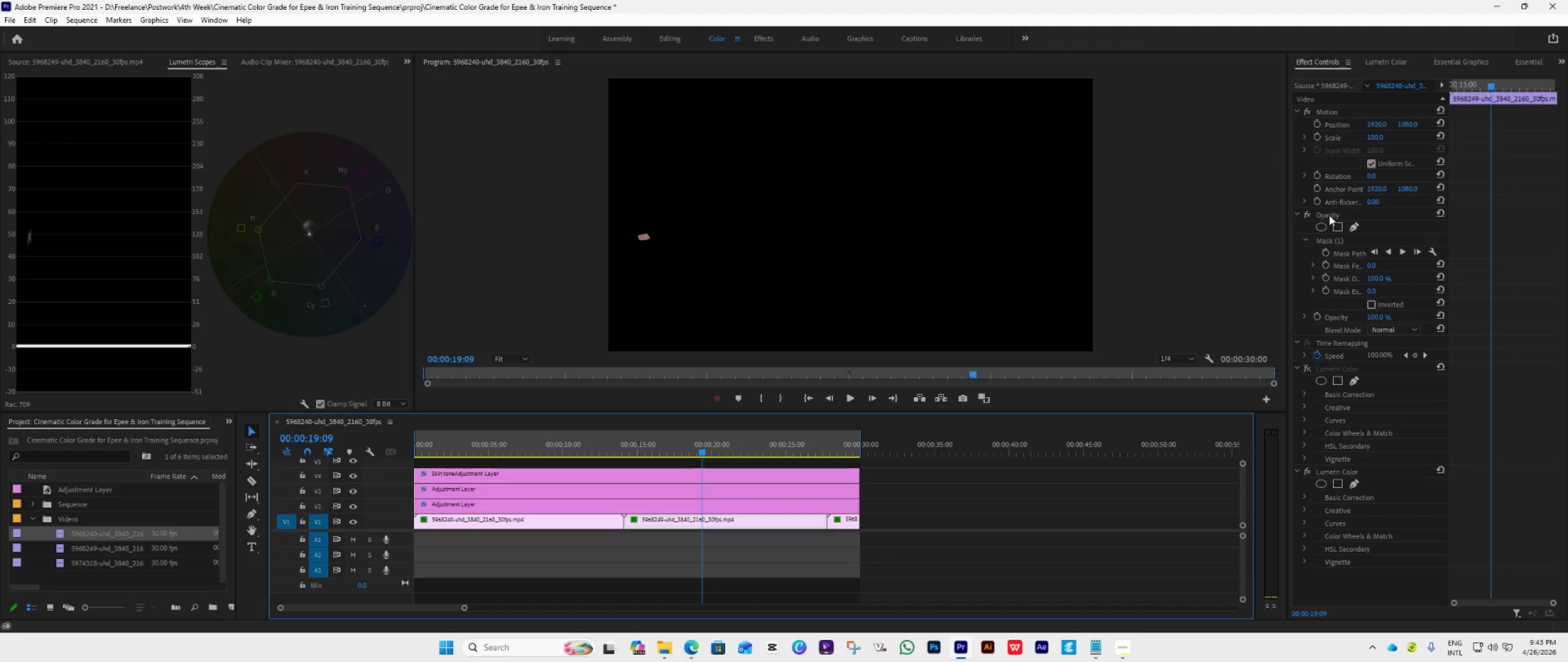 
left_click([1307, 216])
 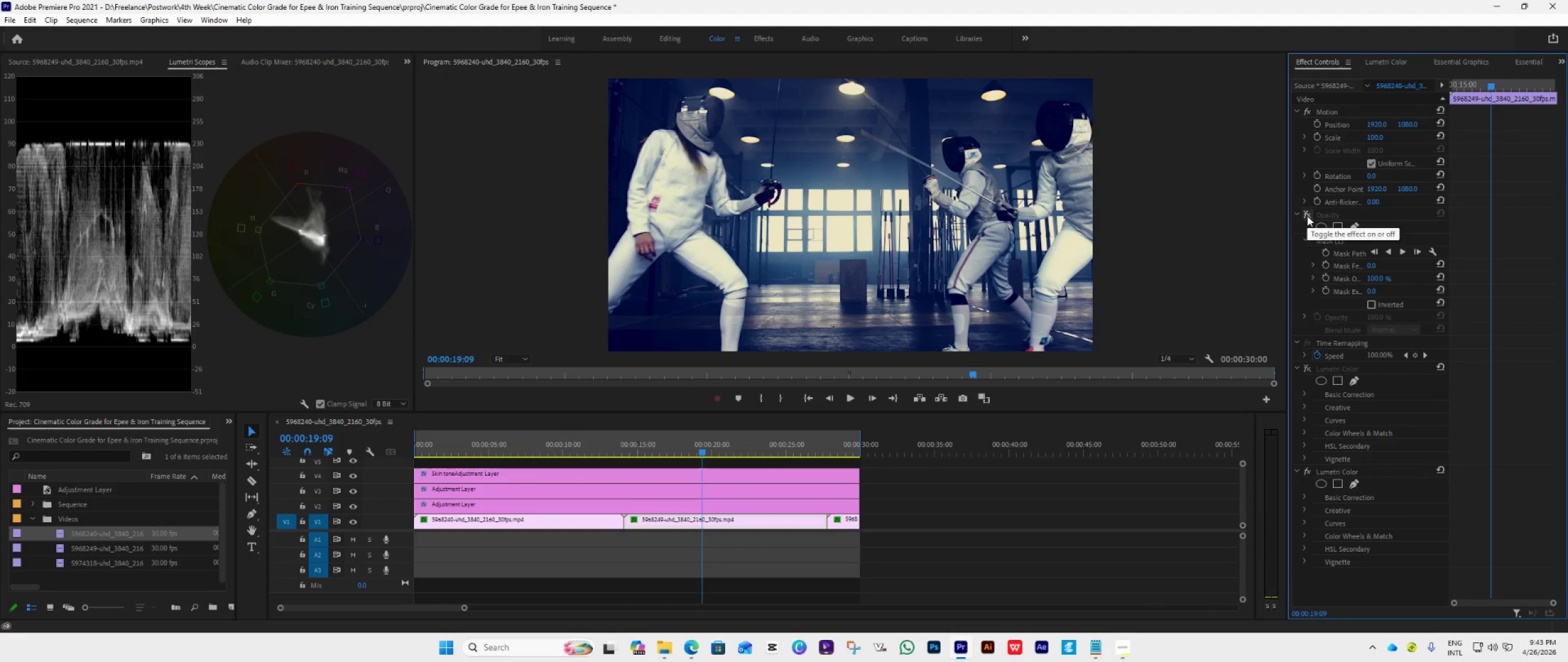 
wait(6.48)
 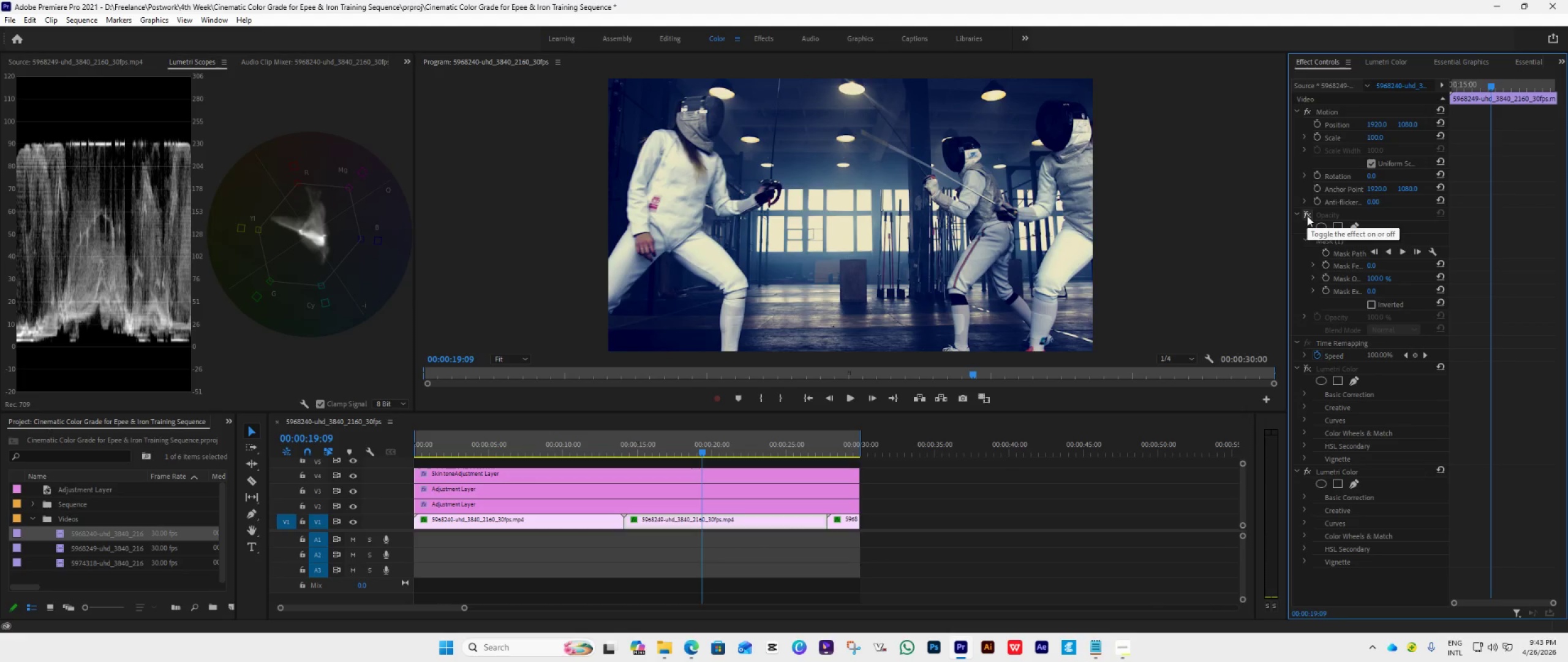 
left_click([1307, 216])
 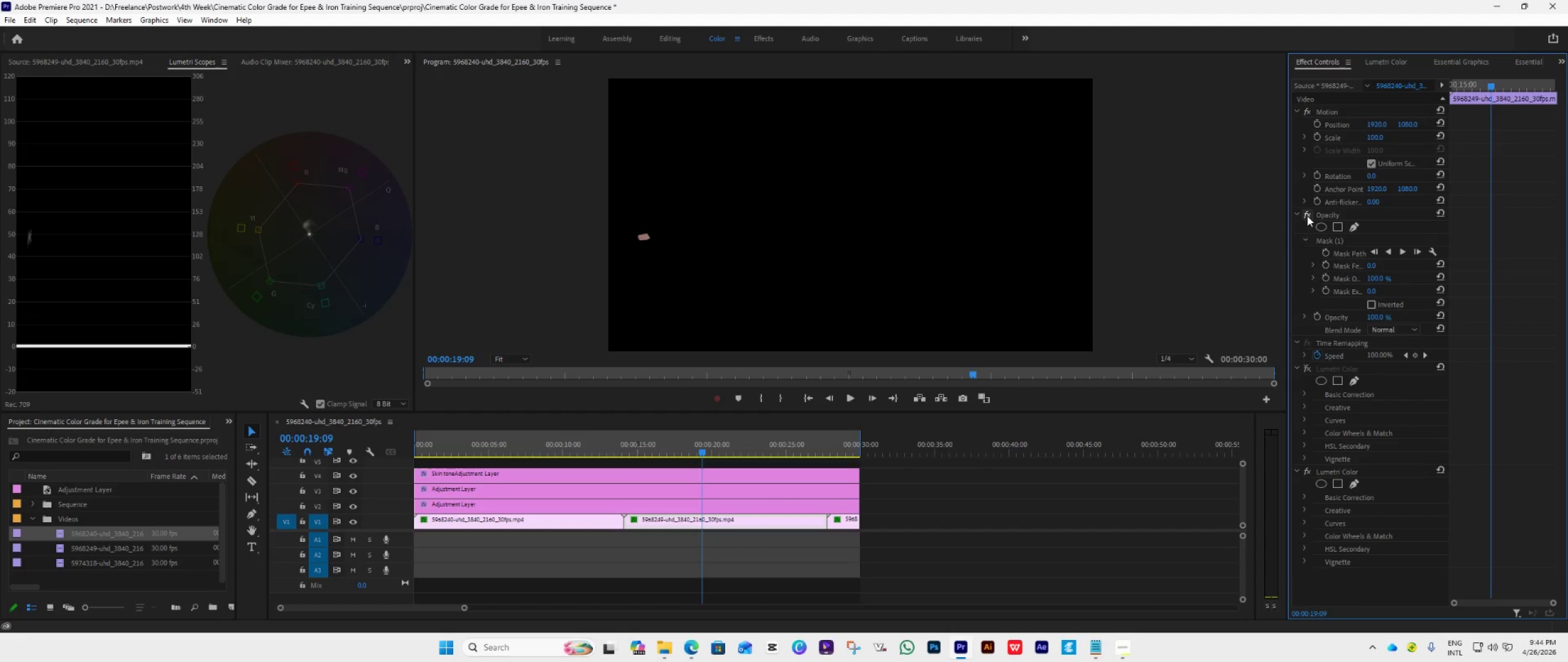 
wait(5.36)
 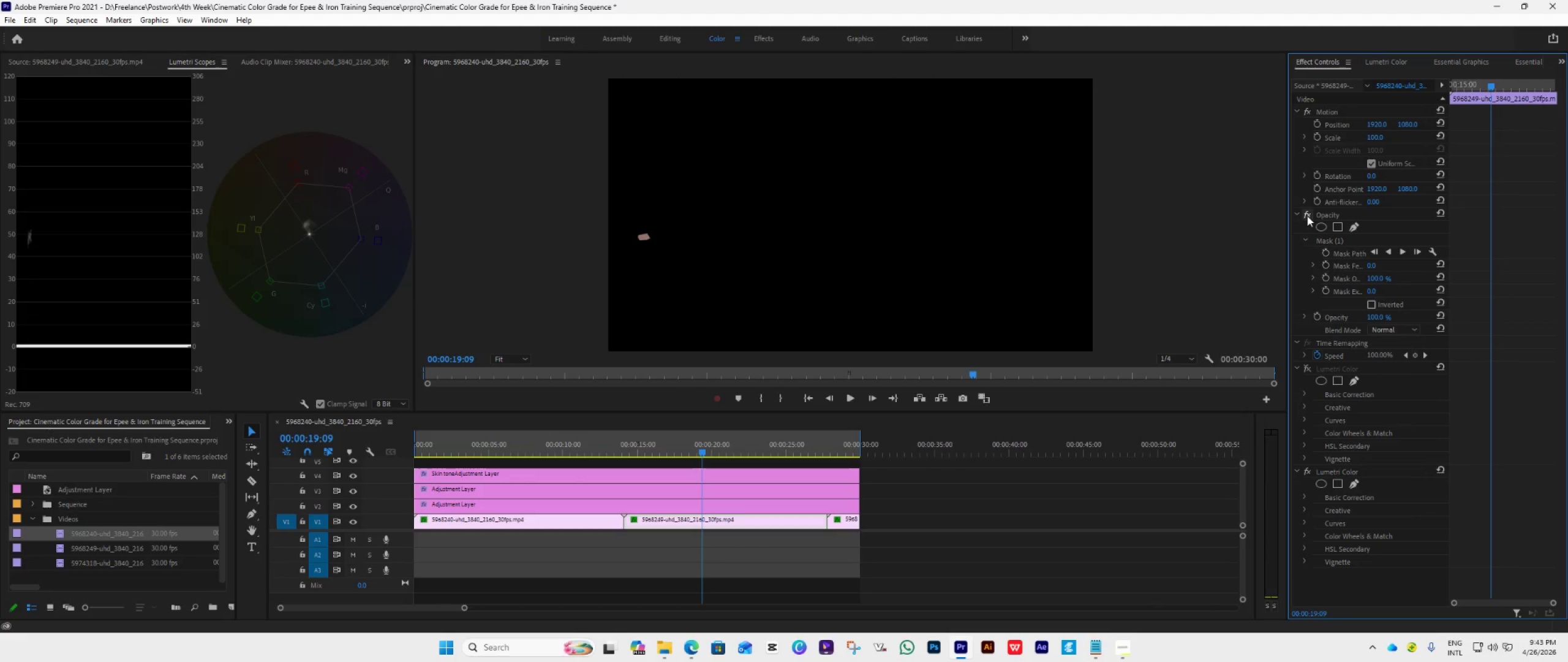 
left_click([1382, 63])
 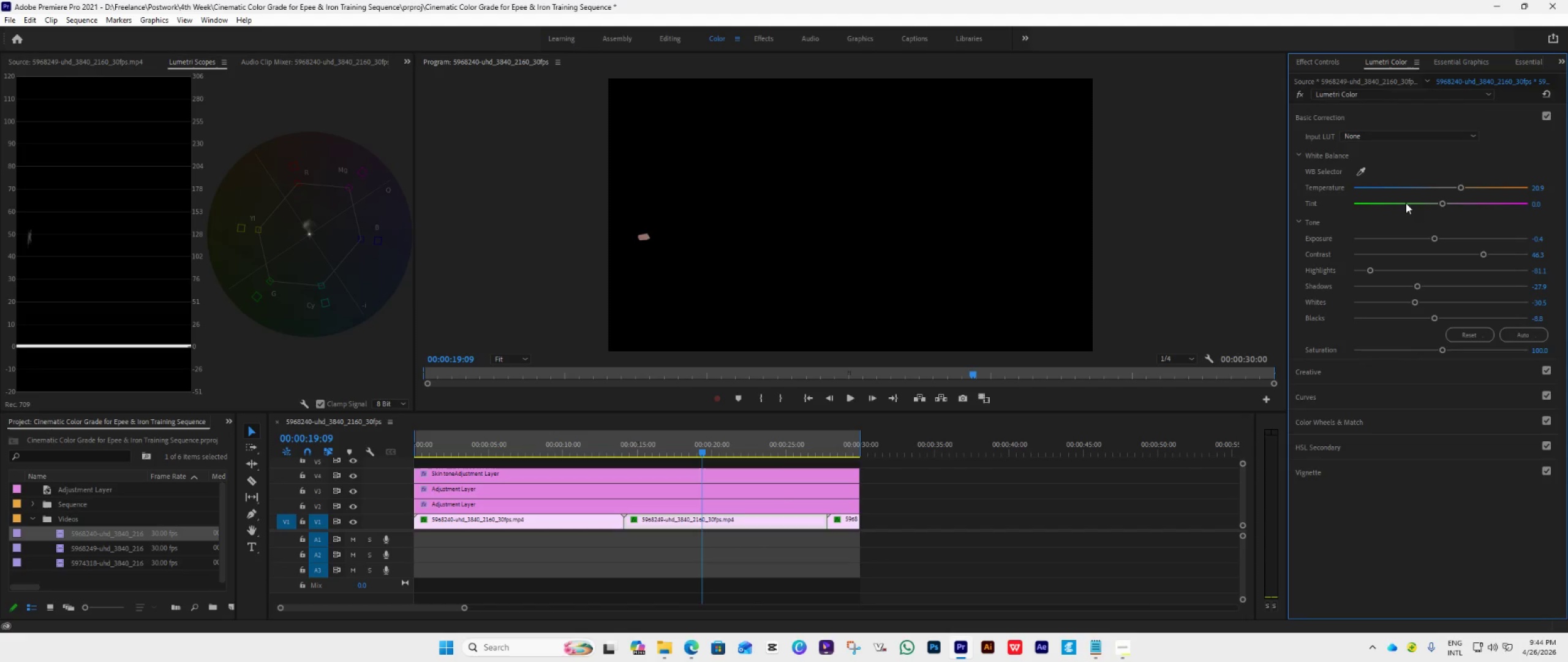 
double_click([1406, 203])
 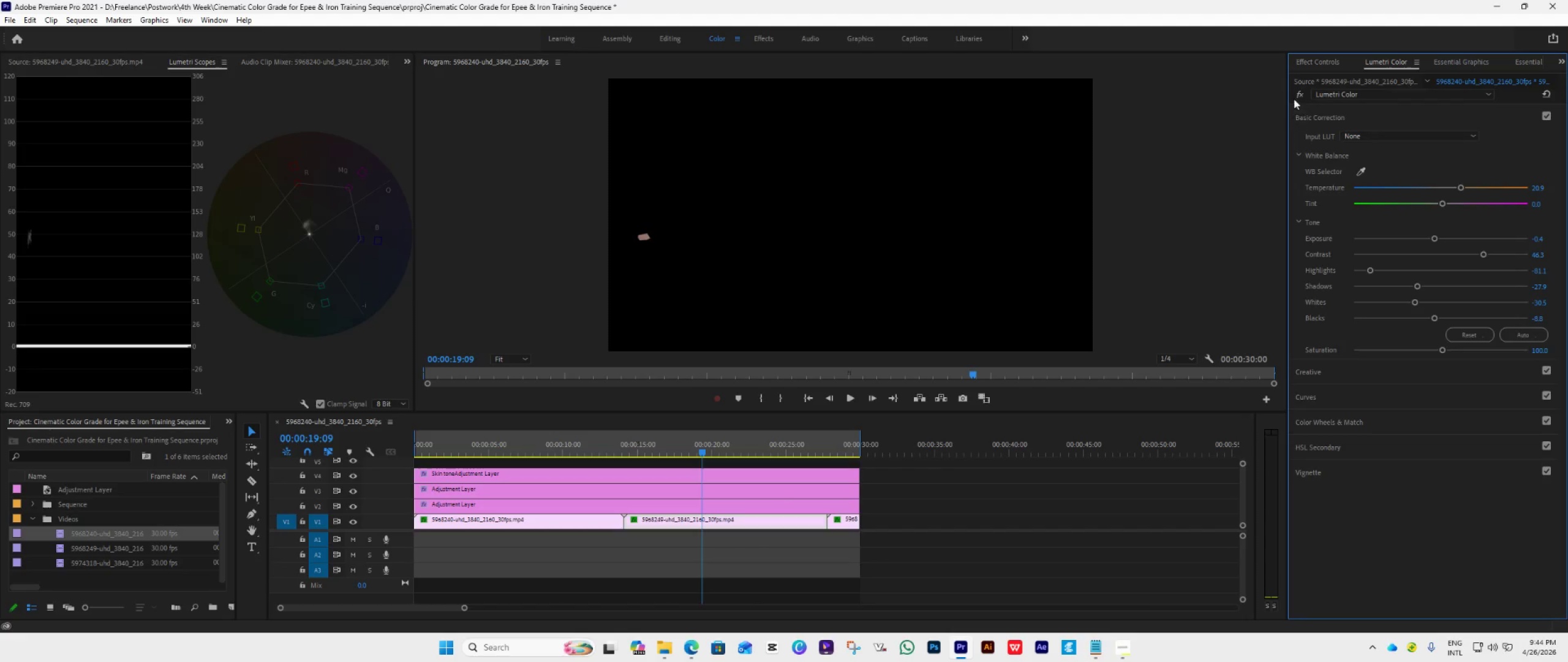 
left_click([1311, 58])
 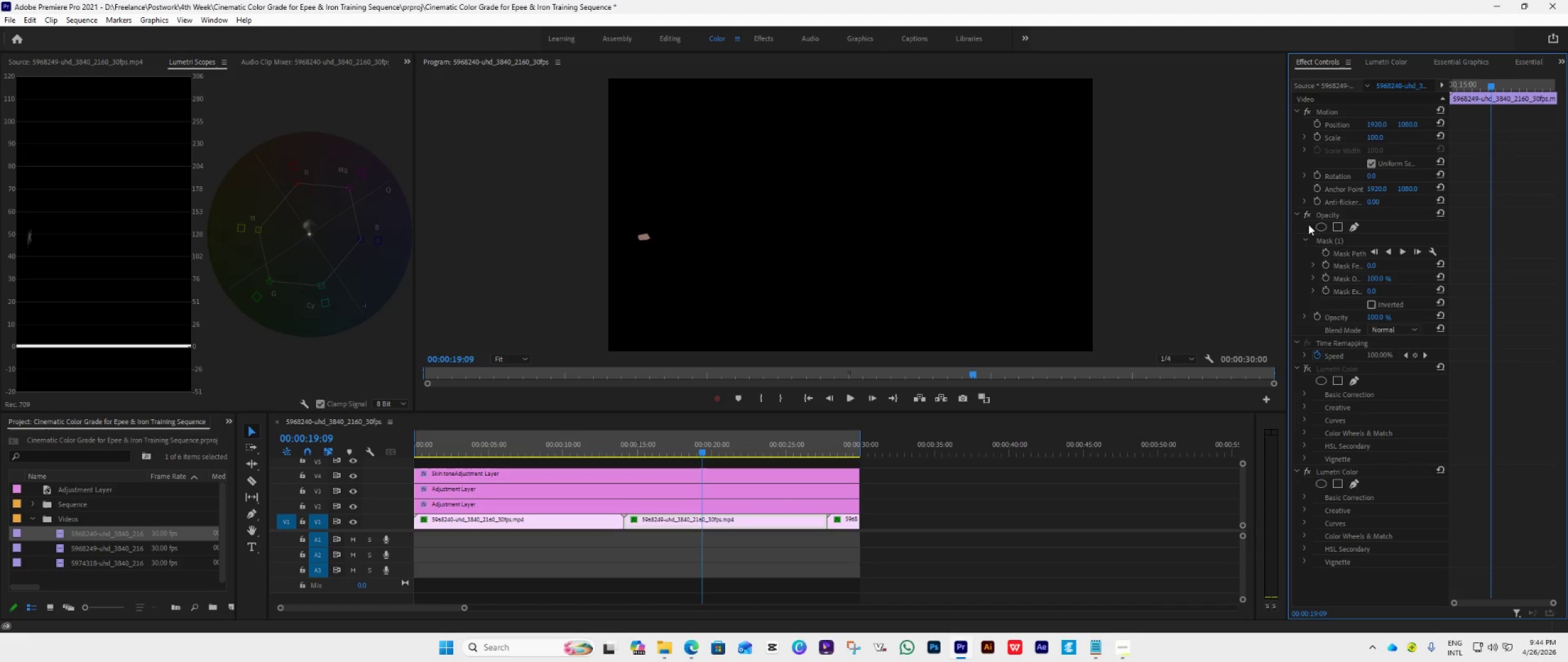 
left_click([1311, 214])
 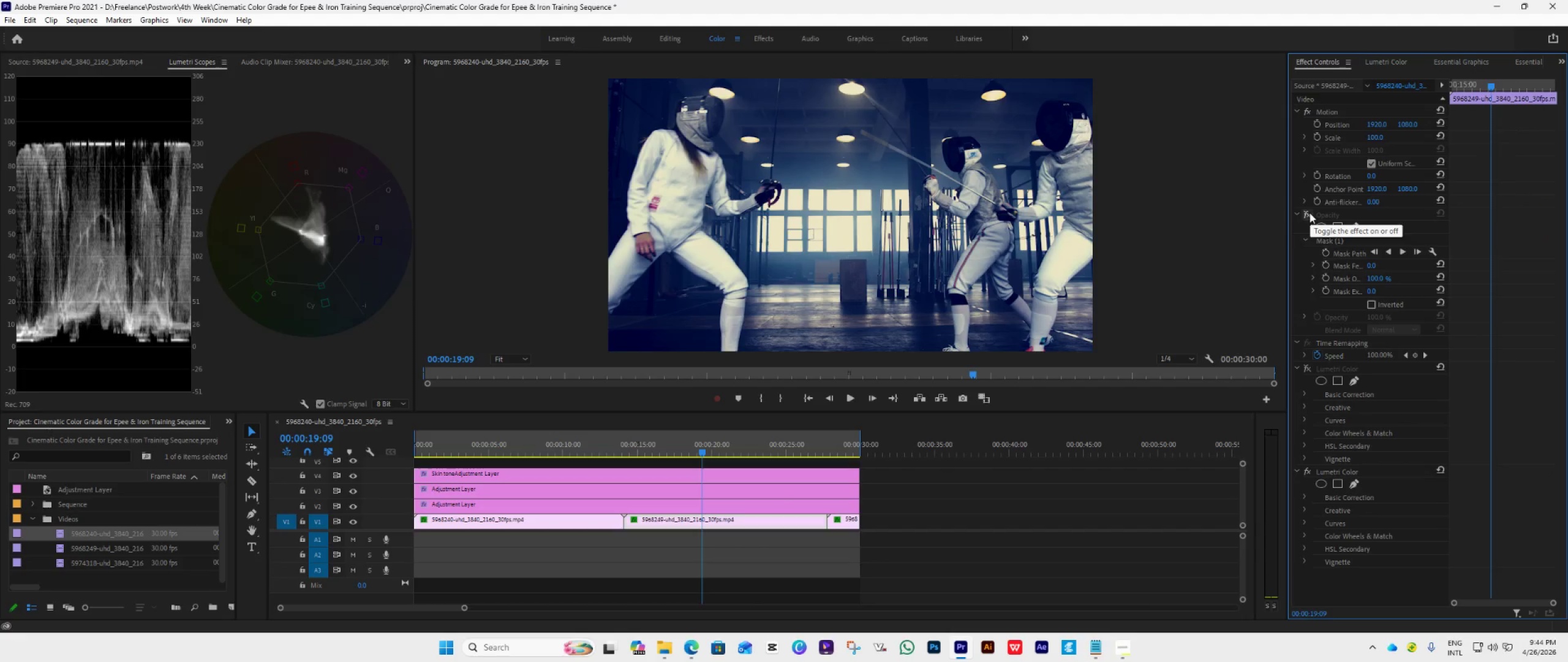 
left_click([1376, 64])
 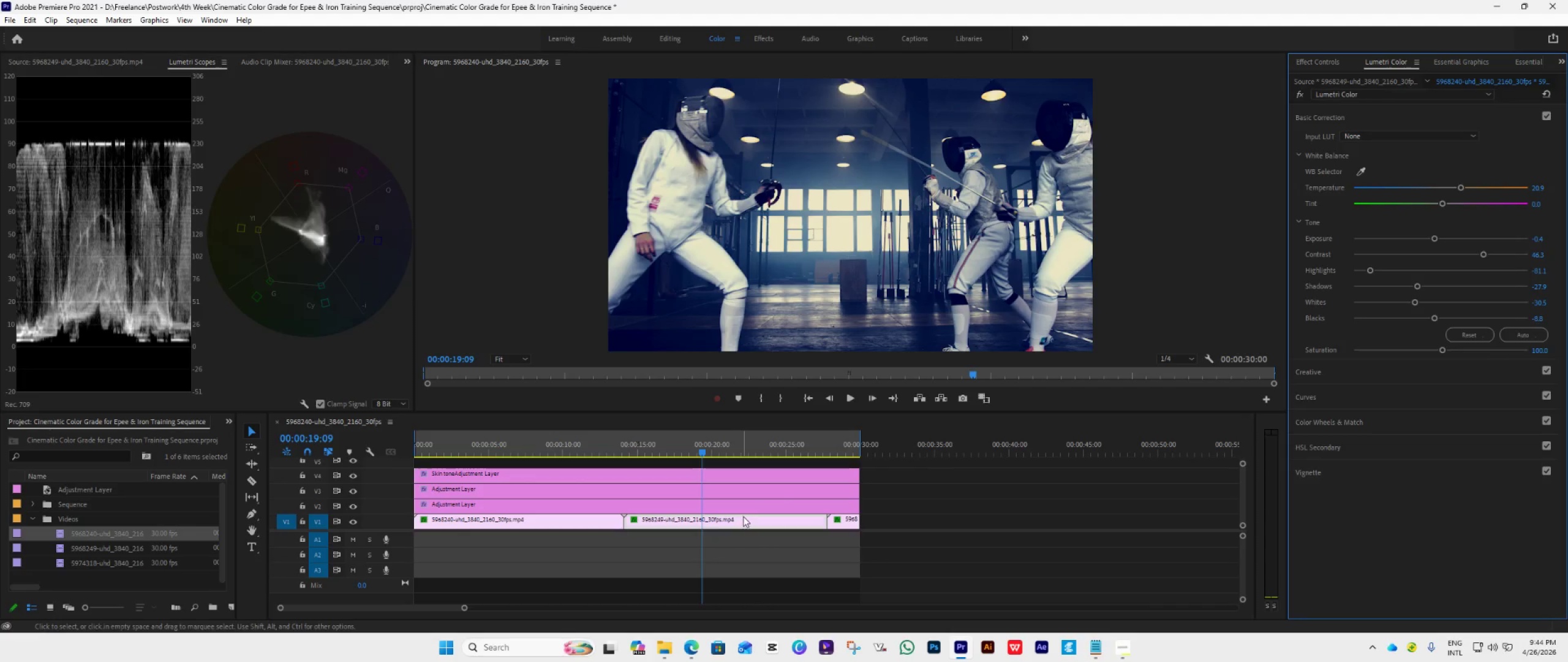 
left_click([722, 494])
 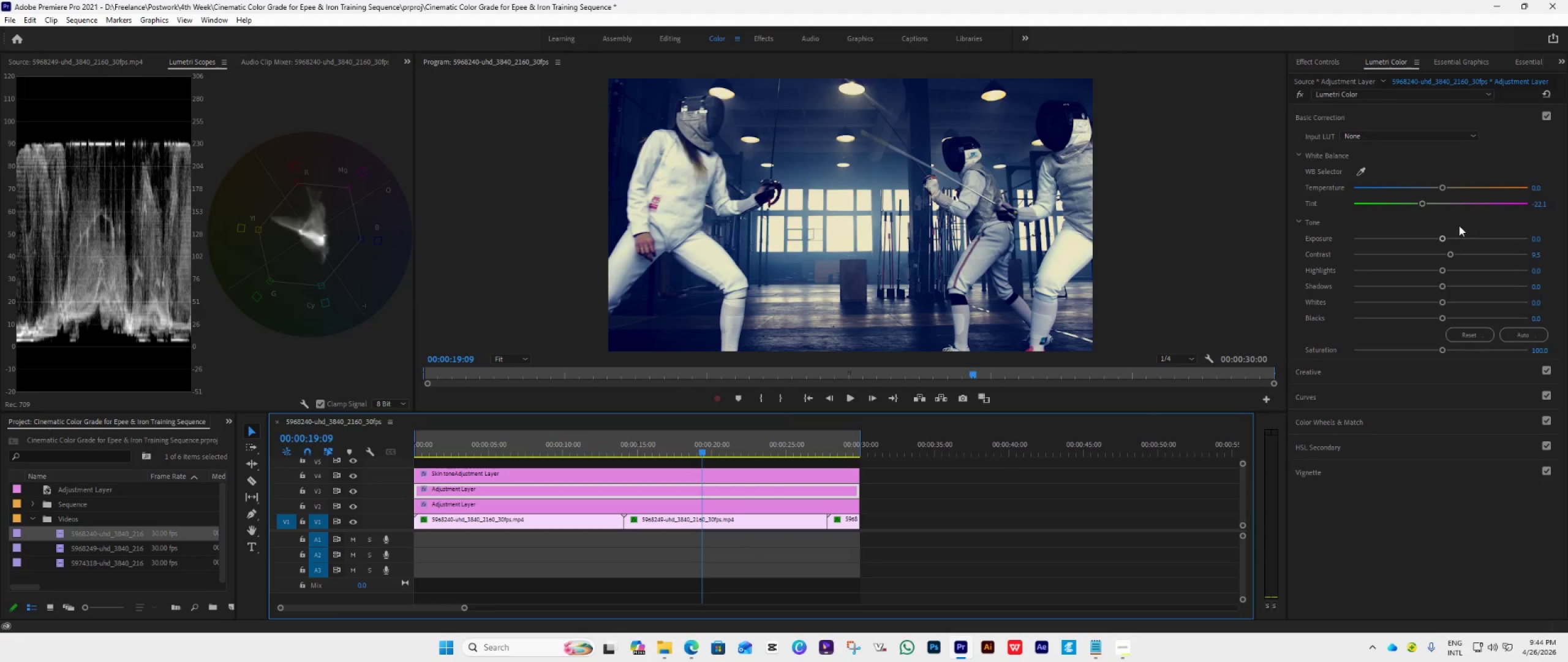 
wait(5.34)
 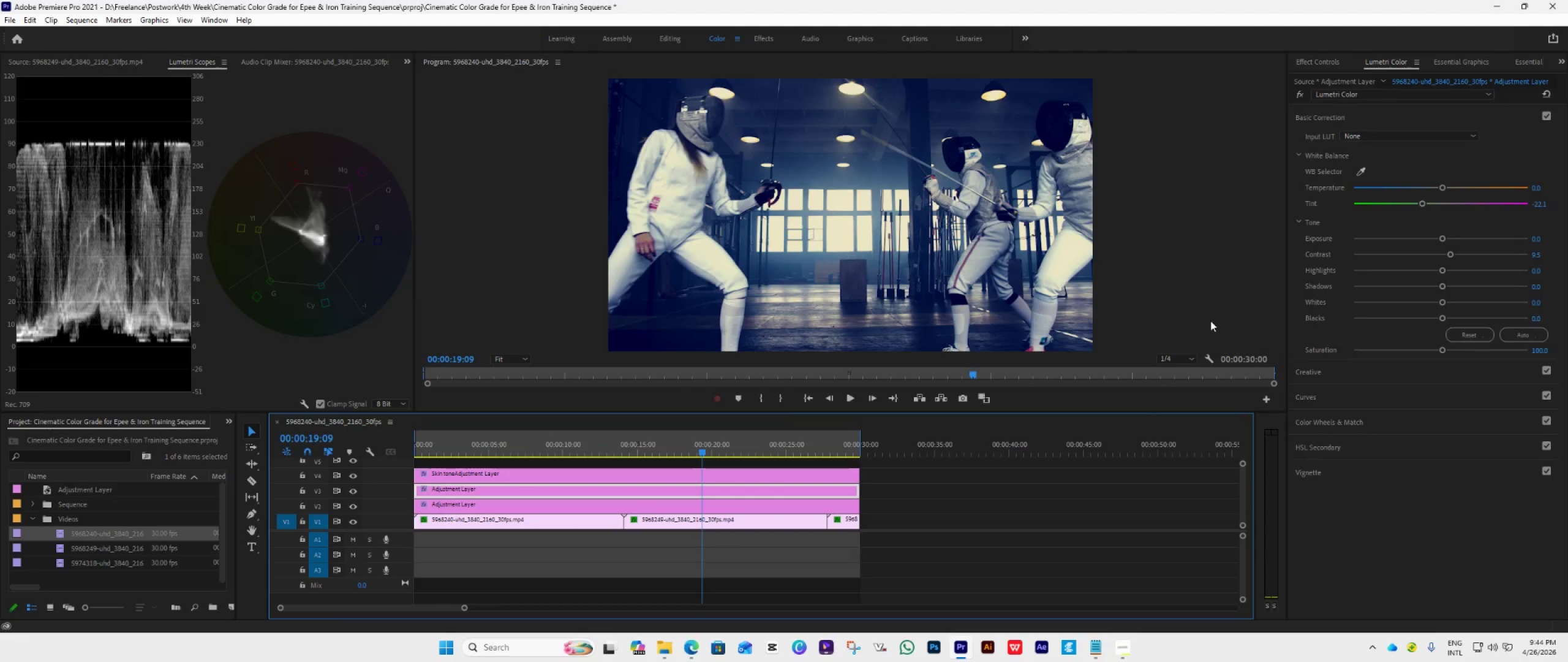 
left_click([757, 526])
 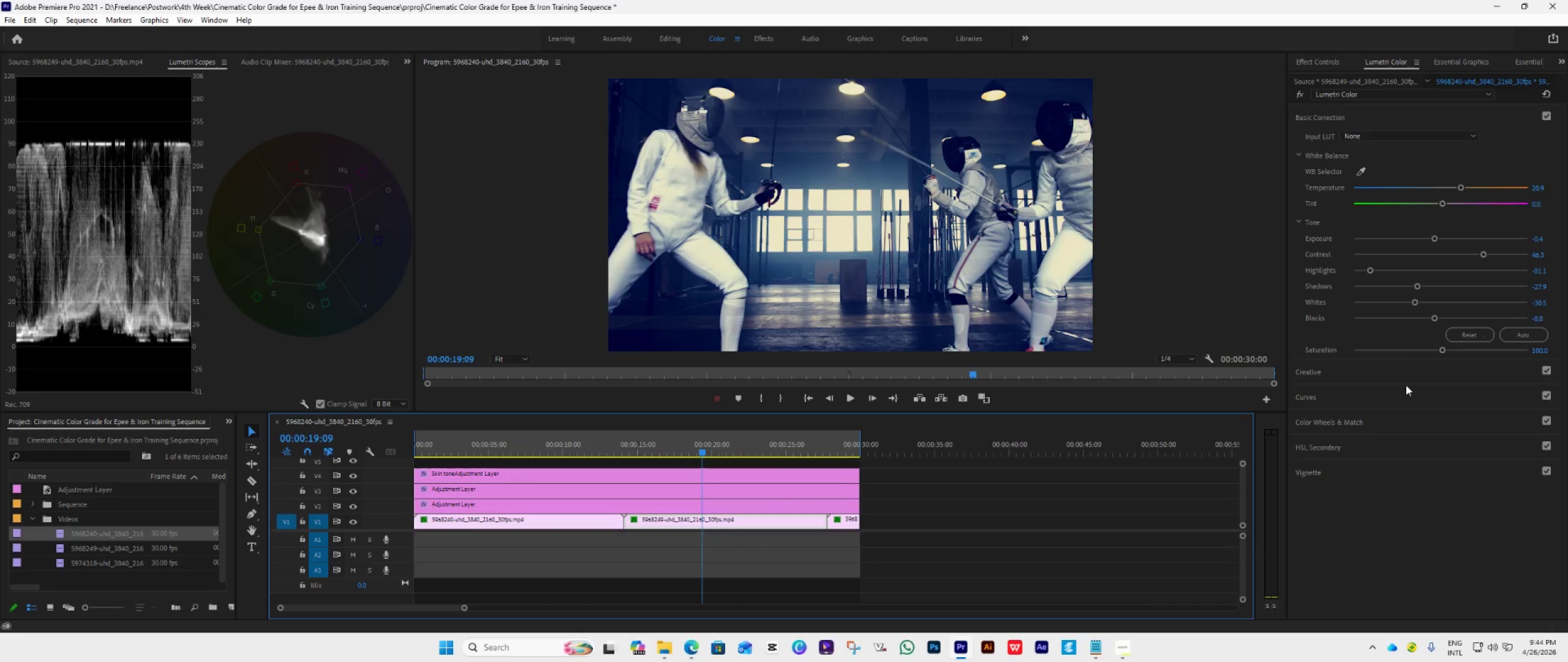 
key(Control+Z)
 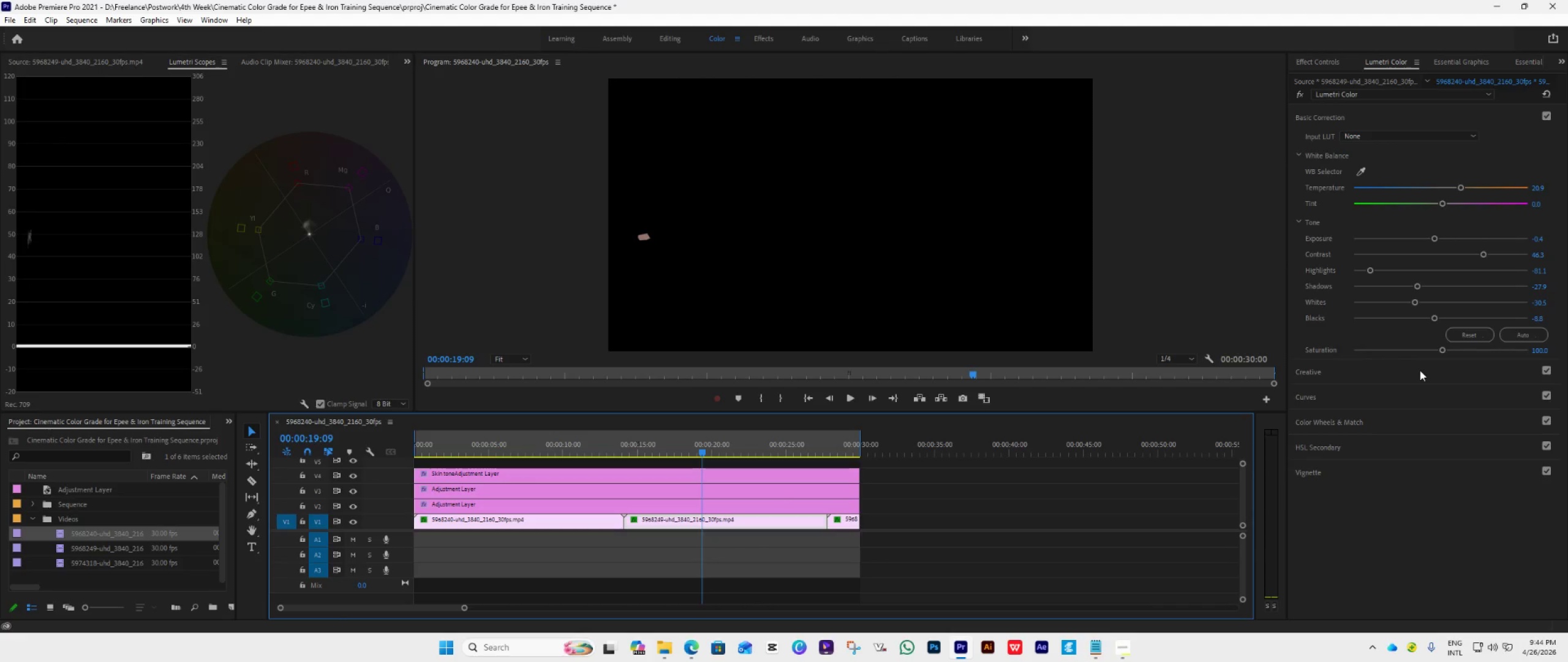 
key(Control+Z)
 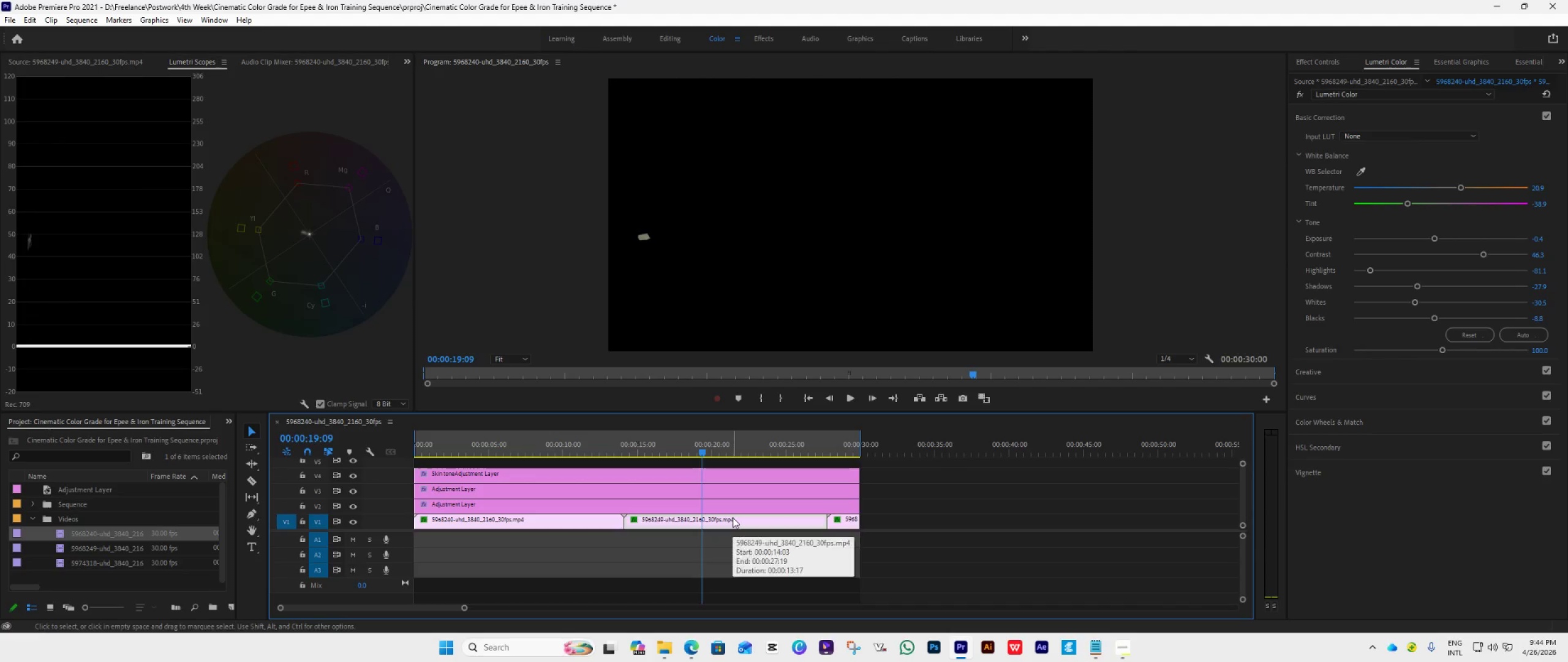 
wait(7.64)
 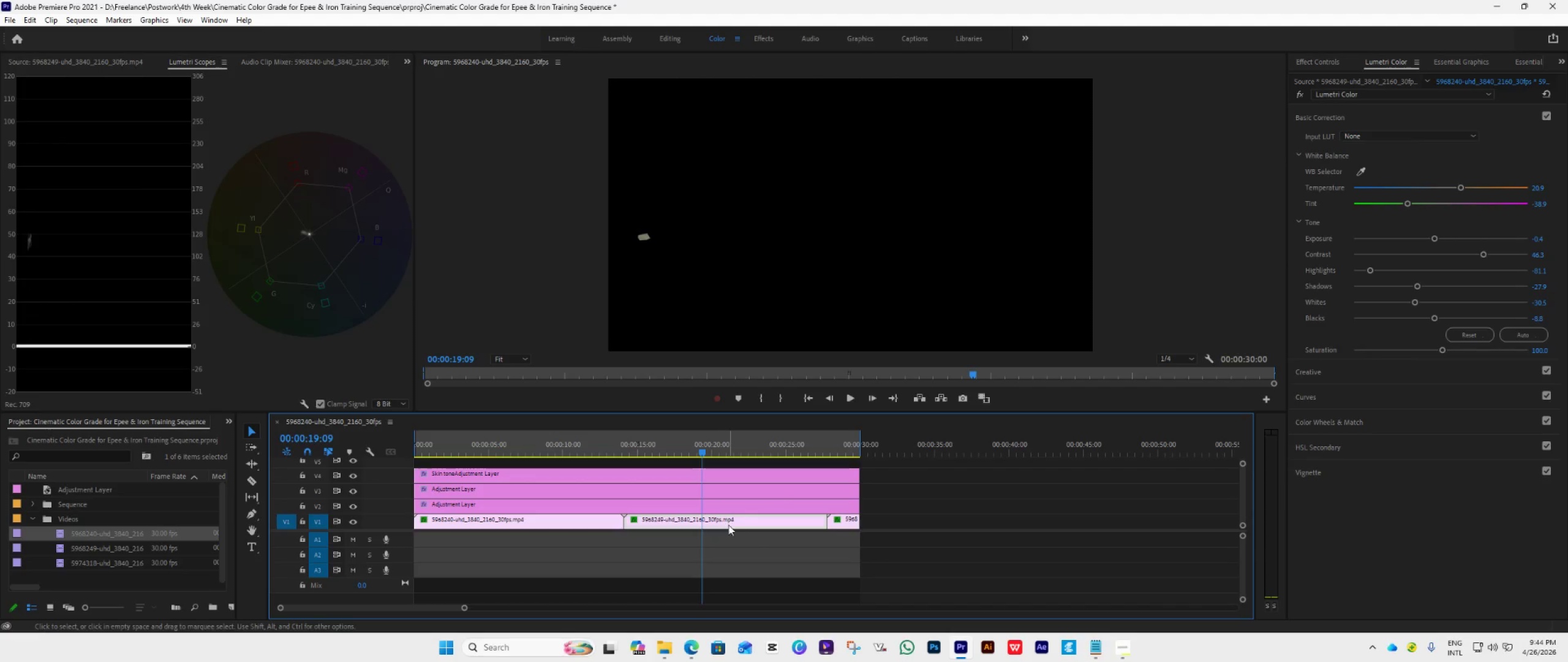 
key(Control+Z)
 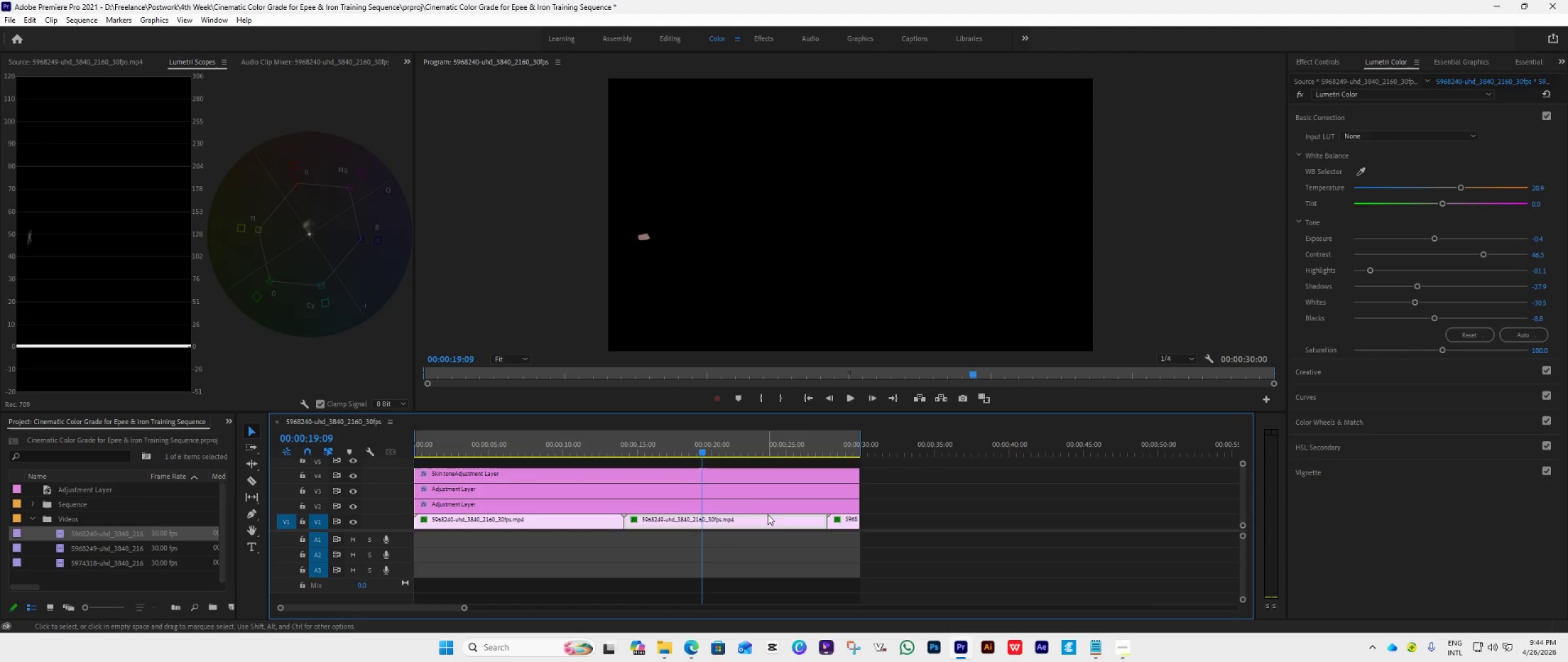 
left_click([706, 487])
 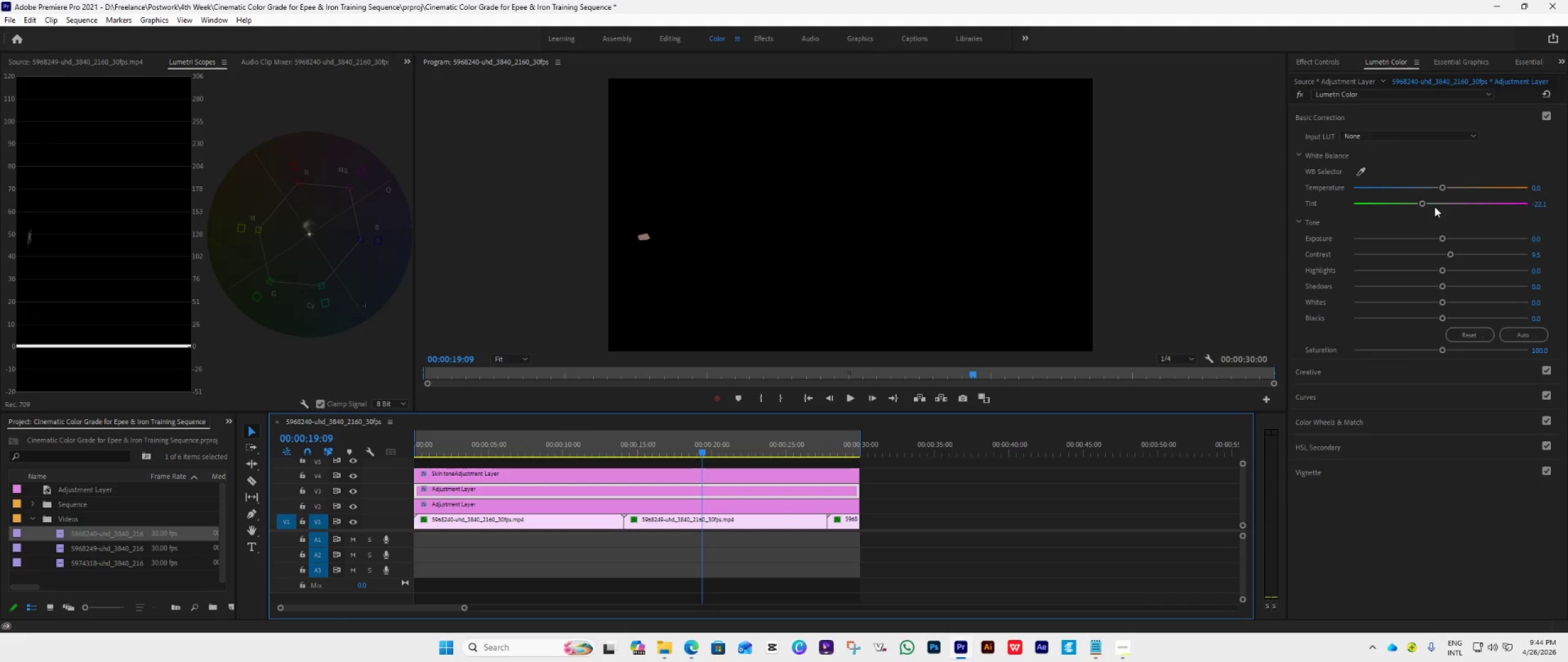 
double_click([1436, 204])
 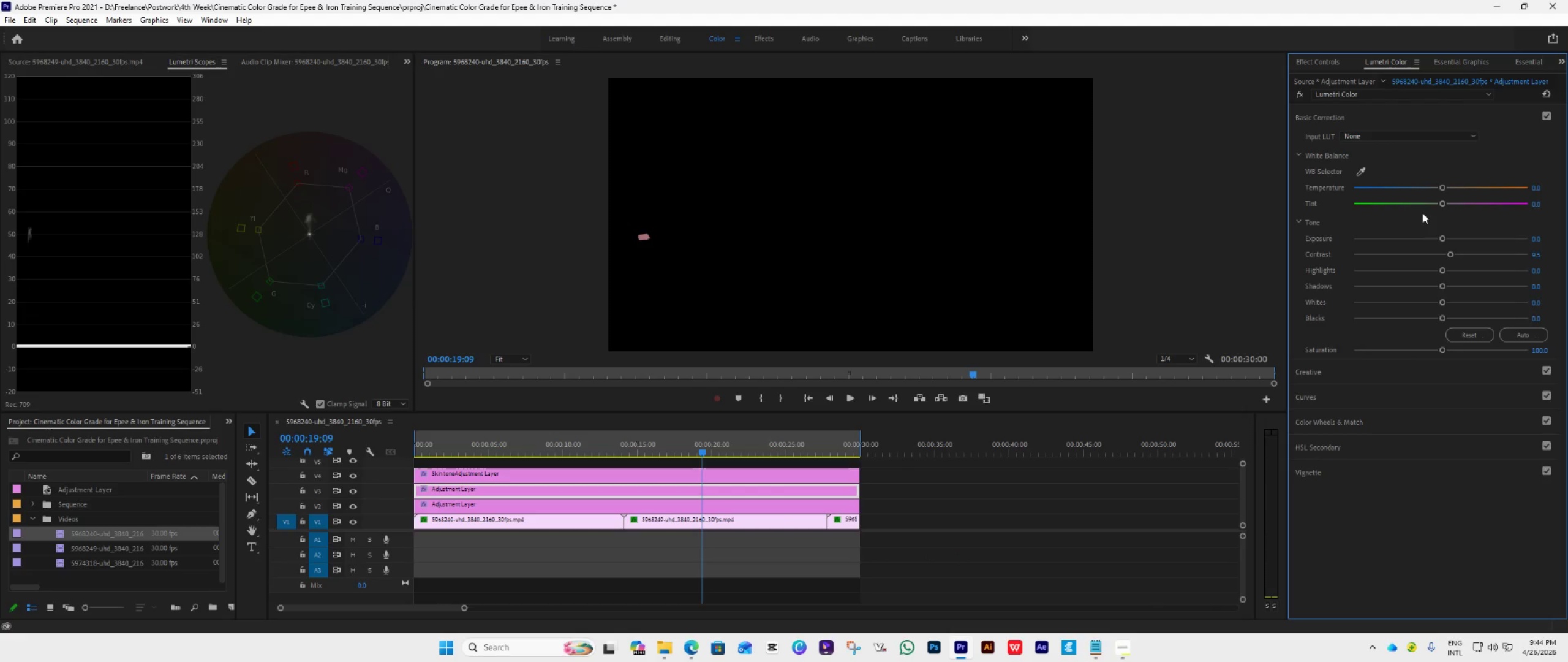 
left_click_drag(start_coordinate=[1440, 205], to_coordinate=[1432, 206])
 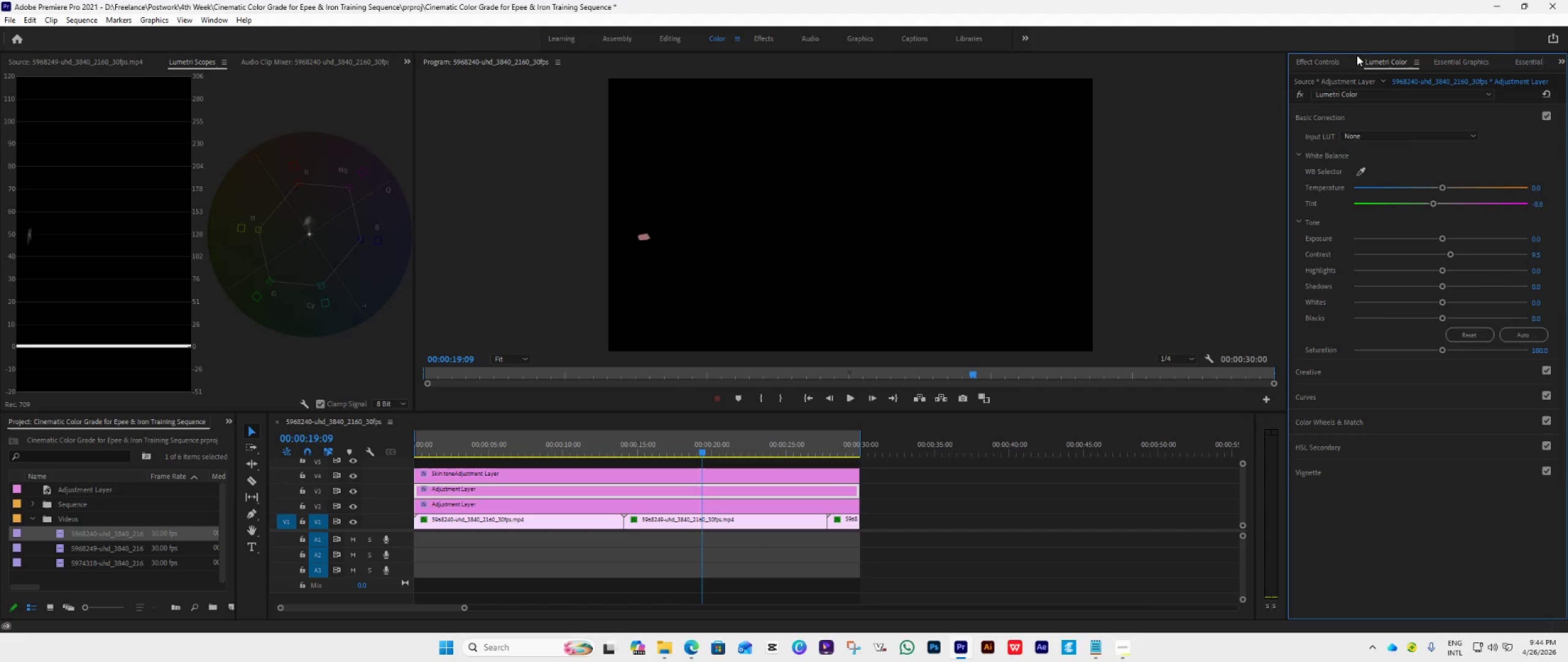 
left_click([1336, 64])
 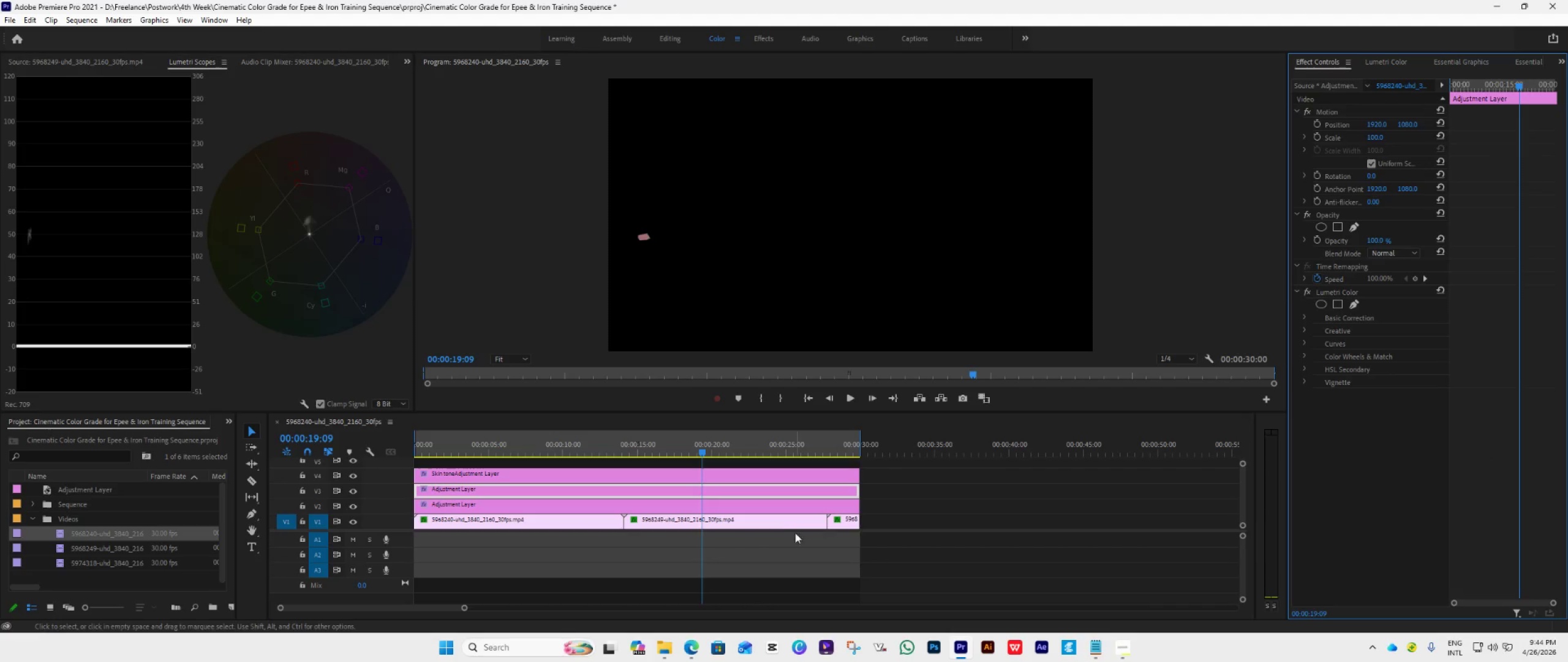 
left_click([780, 523])
 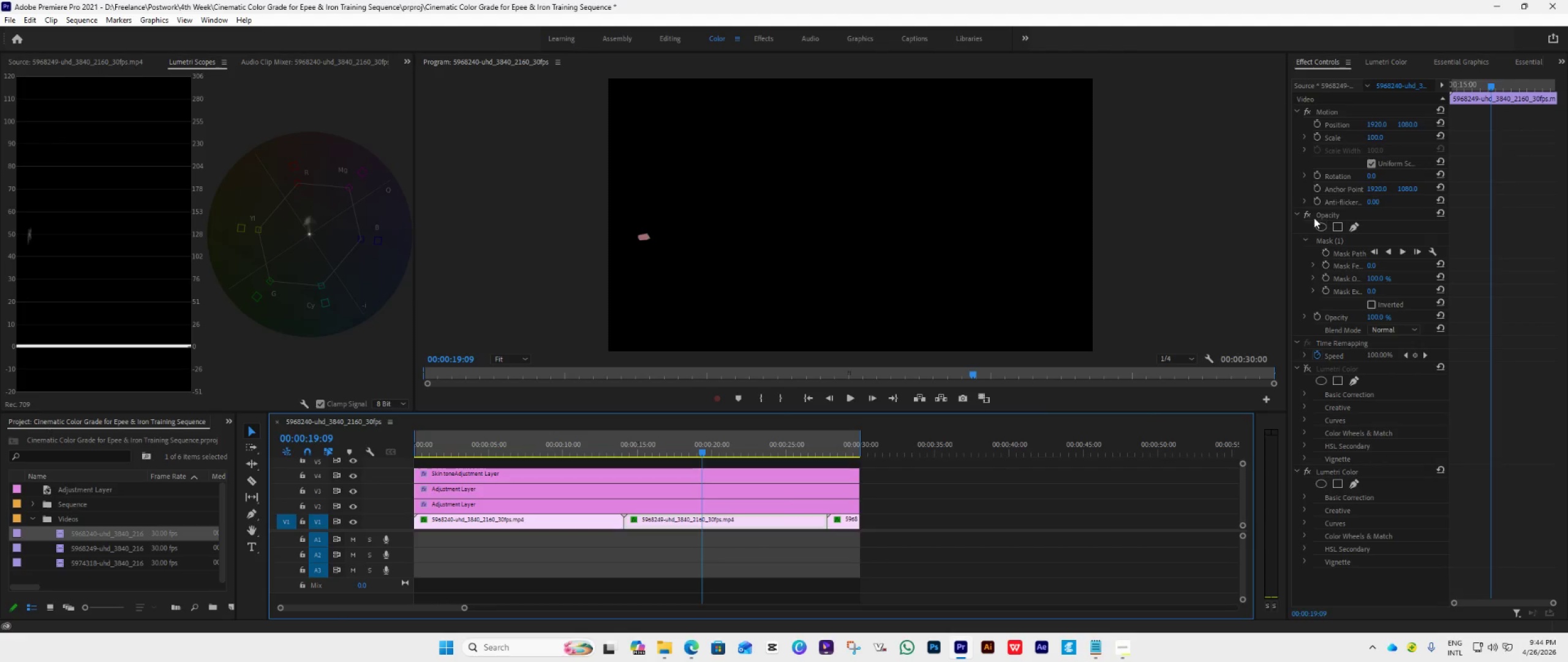 
left_click([1309, 215])
 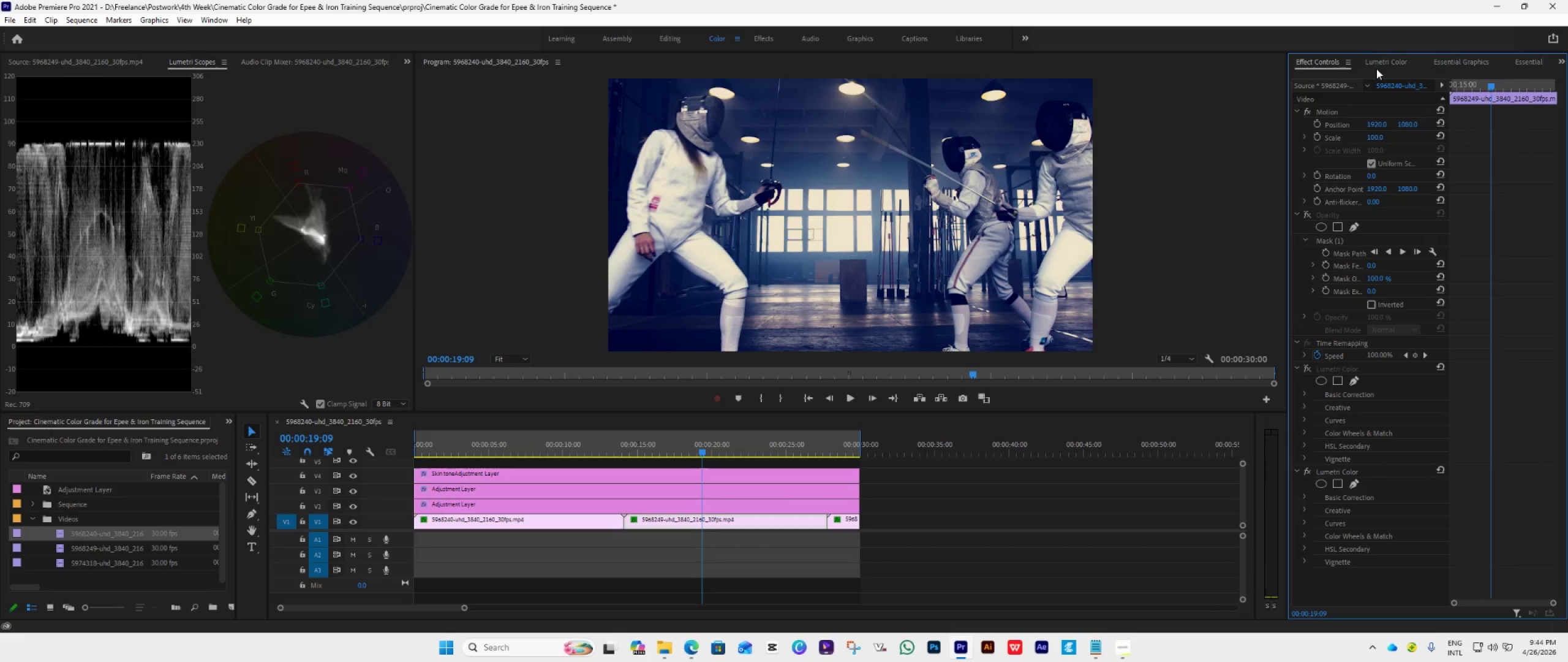 
left_click([777, 483])
 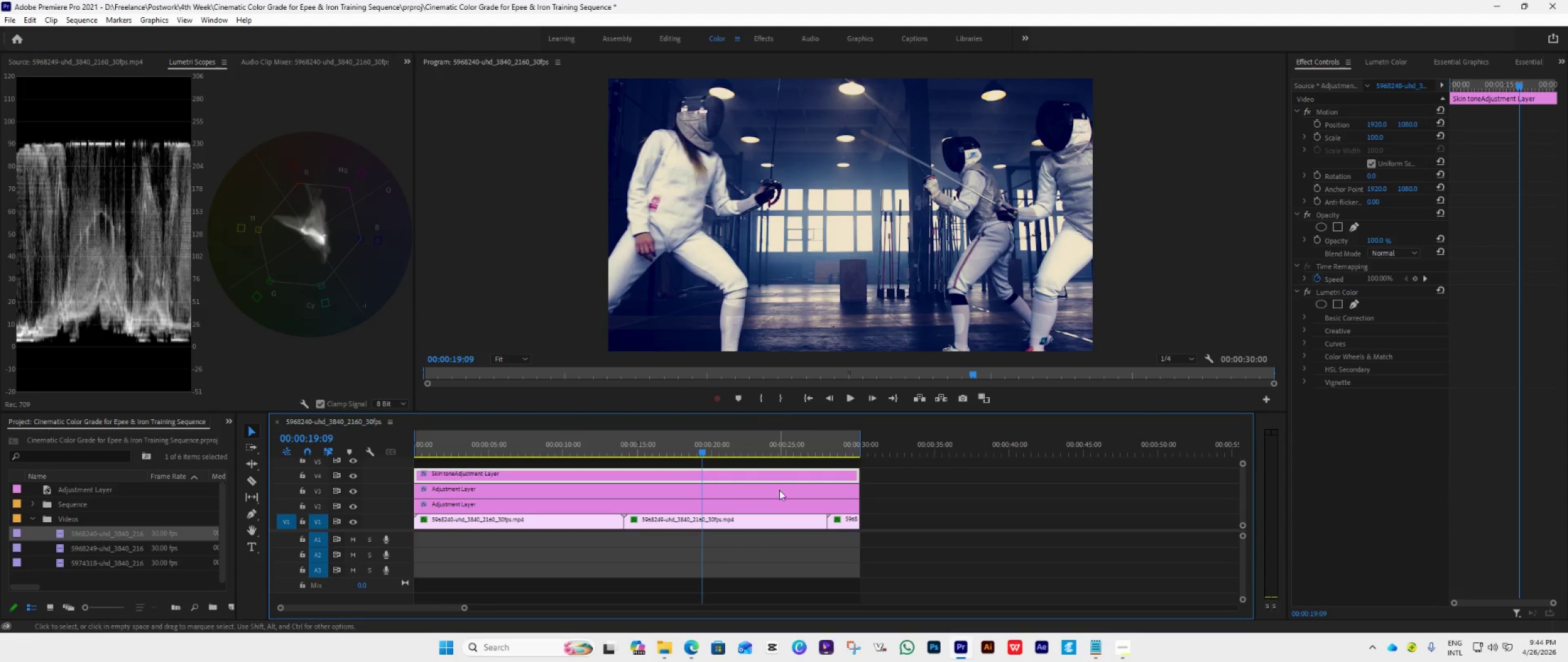 
left_click([779, 490])
 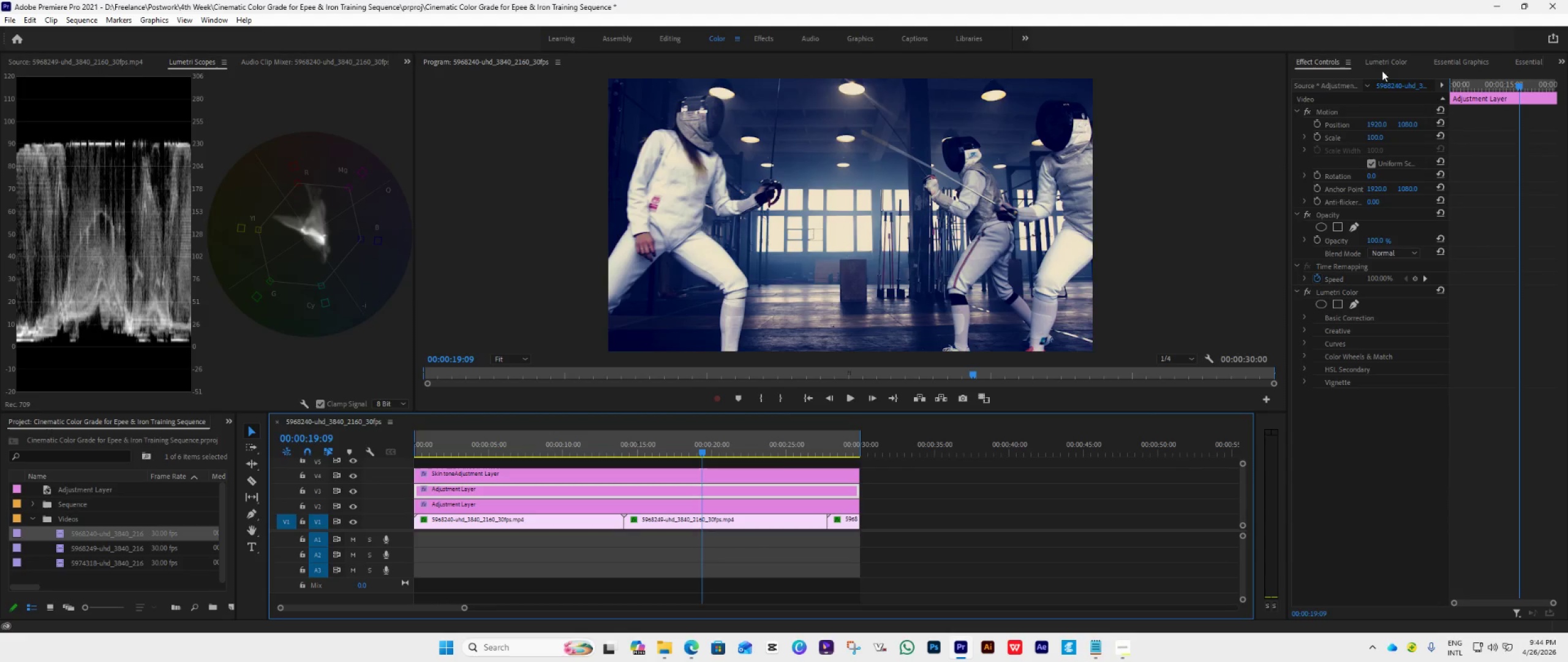 
left_click([1378, 61])
 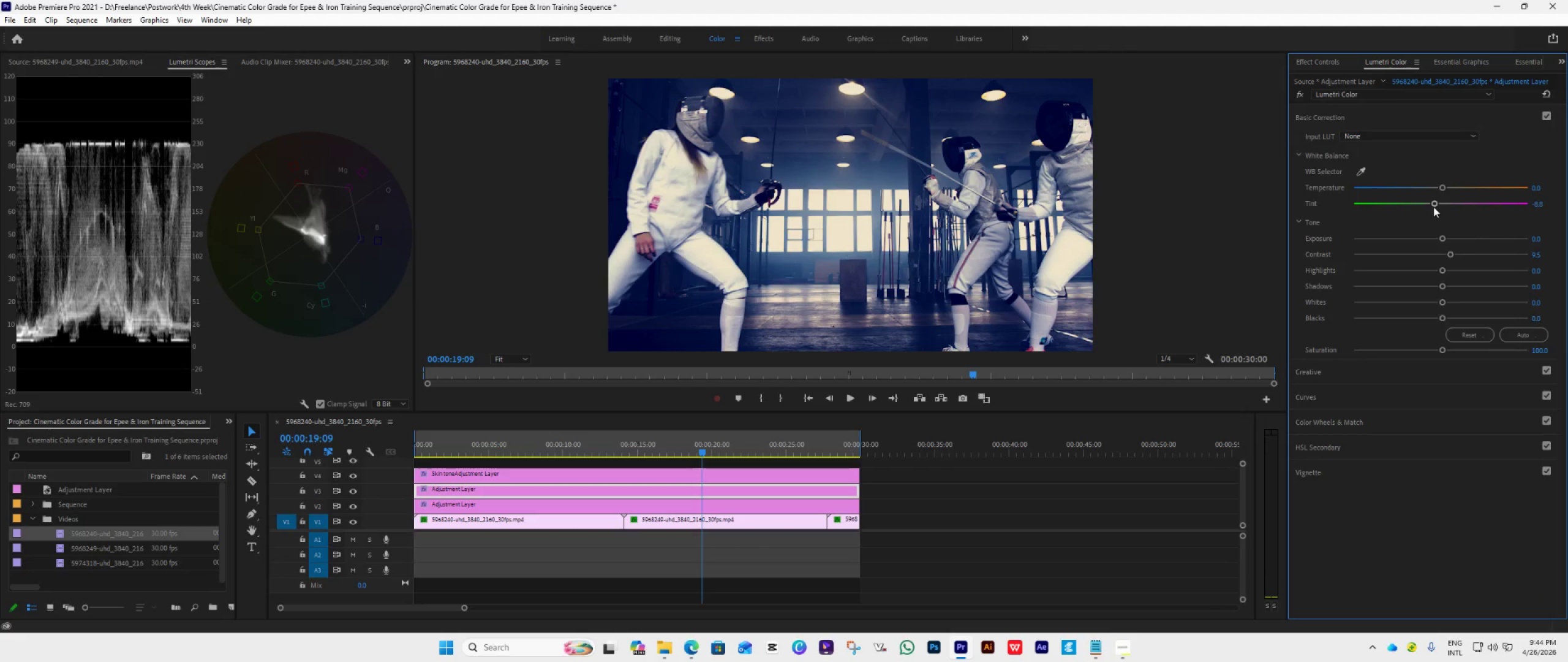 
left_click_drag(start_coordinate=[1433, 205], to_coordinate=[1438, 205])
 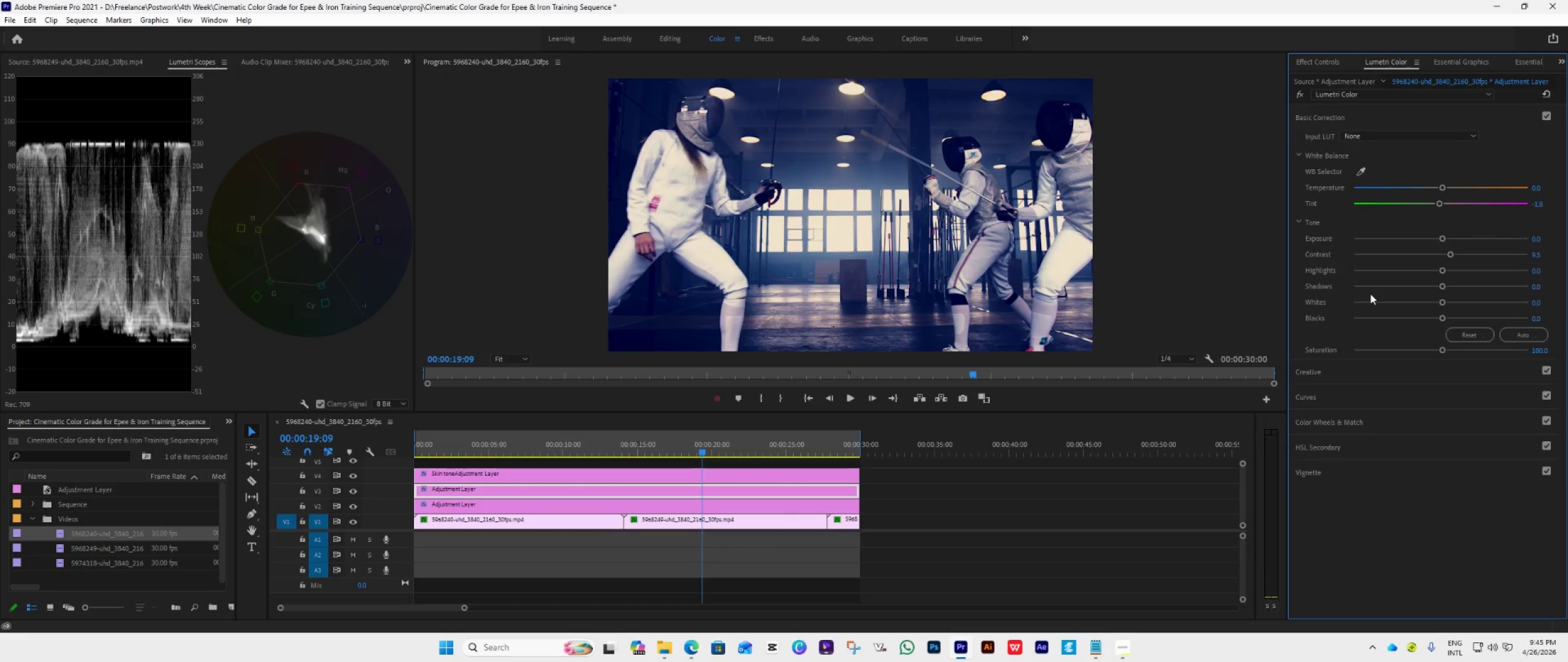 
left_click([1345, 116])
 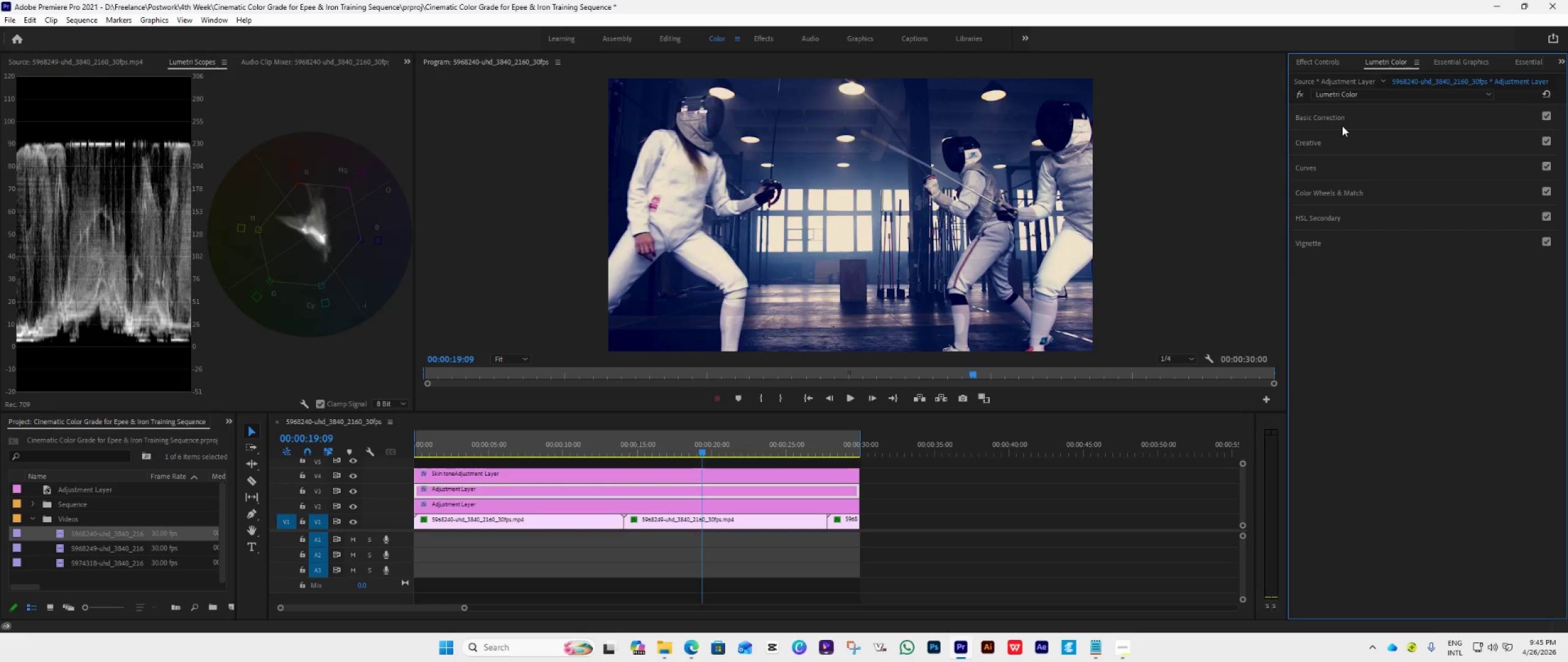 
left_click([1348, 118])
 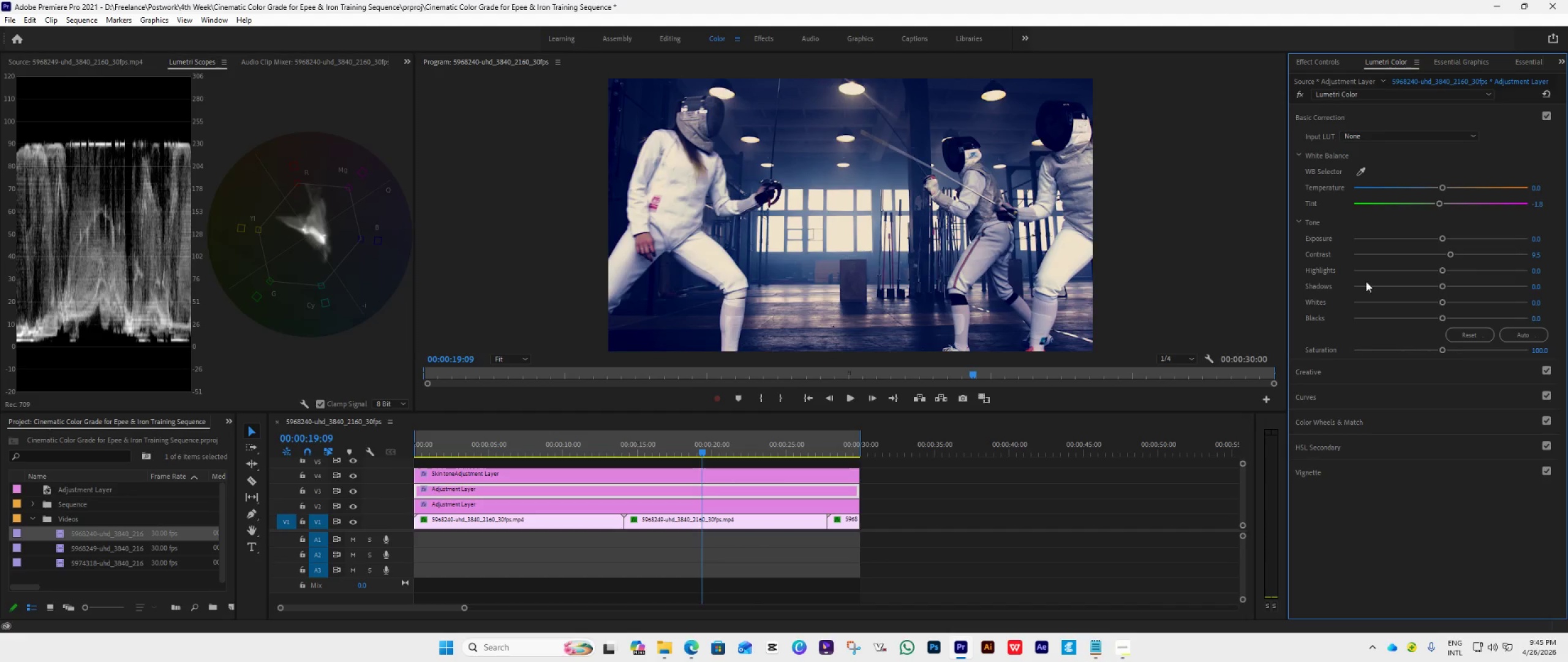 
left_click([1327, 124])
 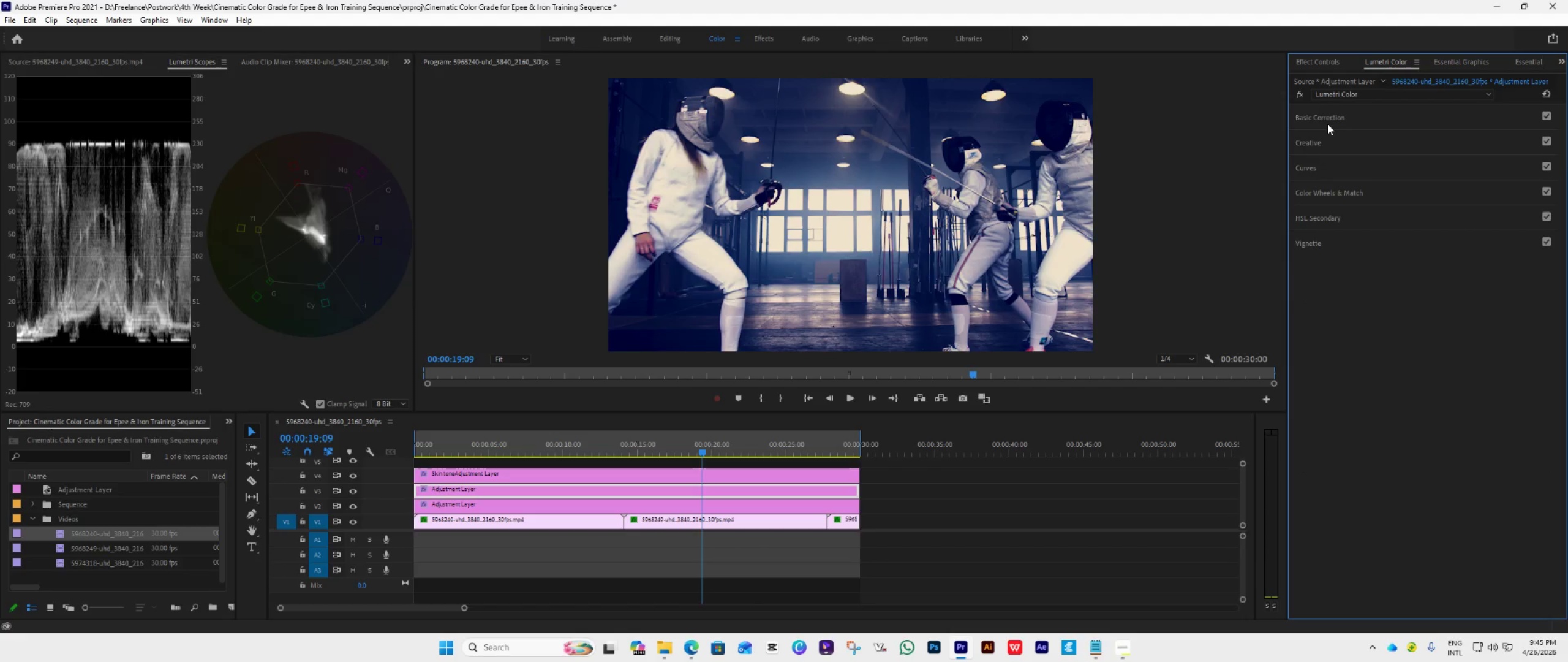 
wait(10.86)
 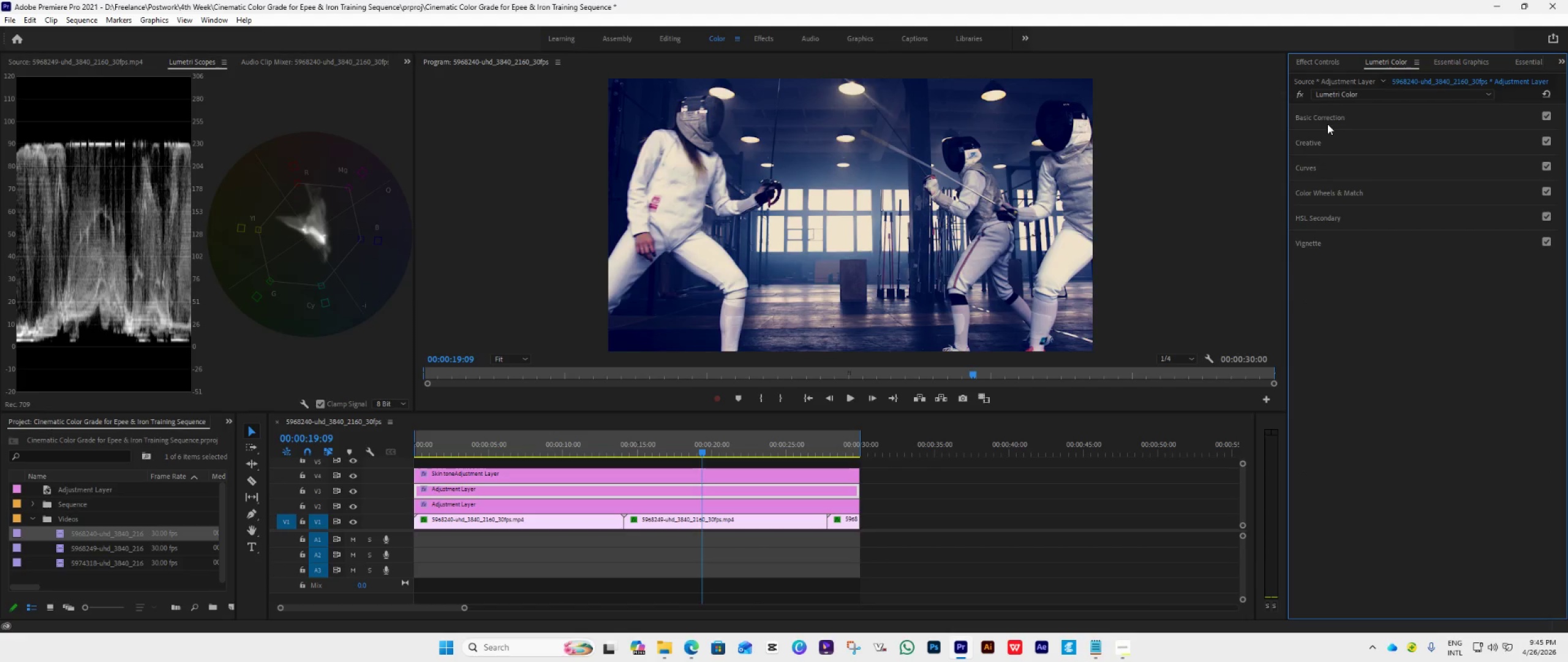 
left_click([1356, 215])
 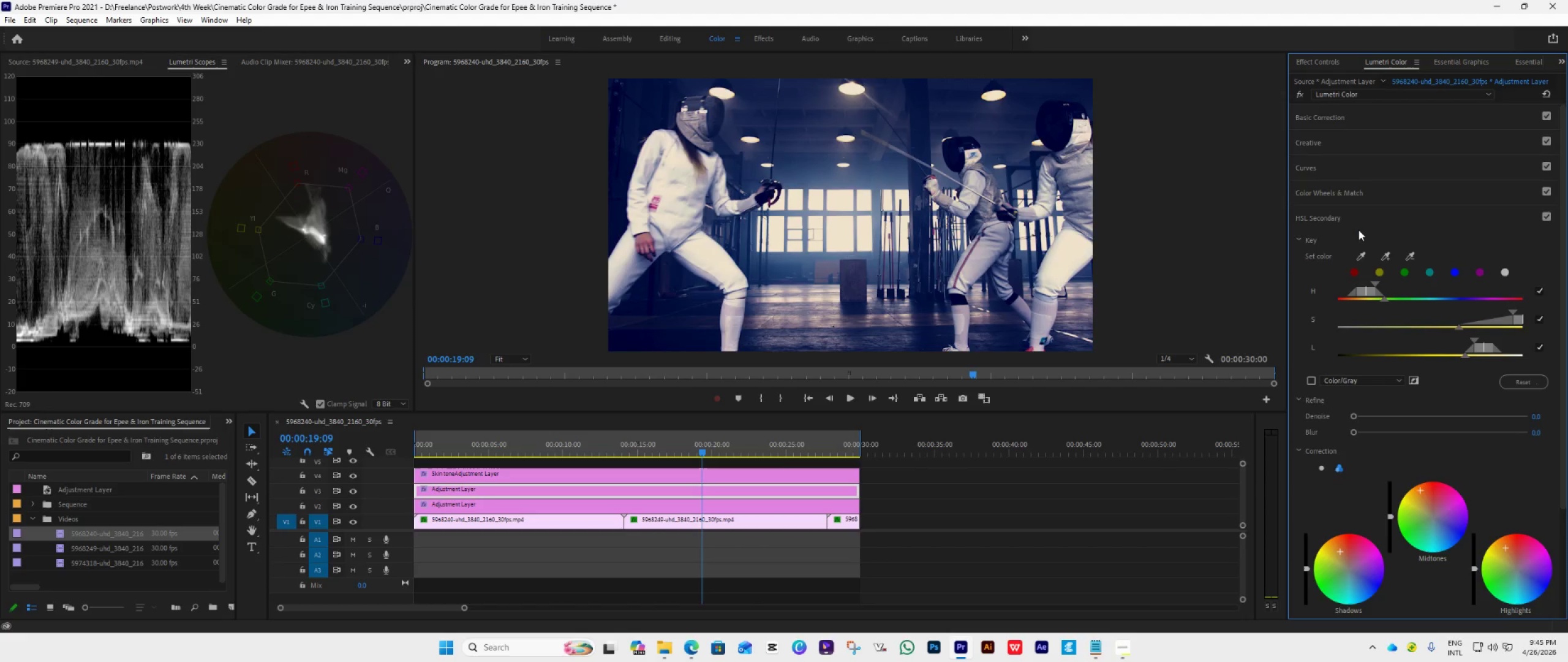 
left_click([1370, 221])
 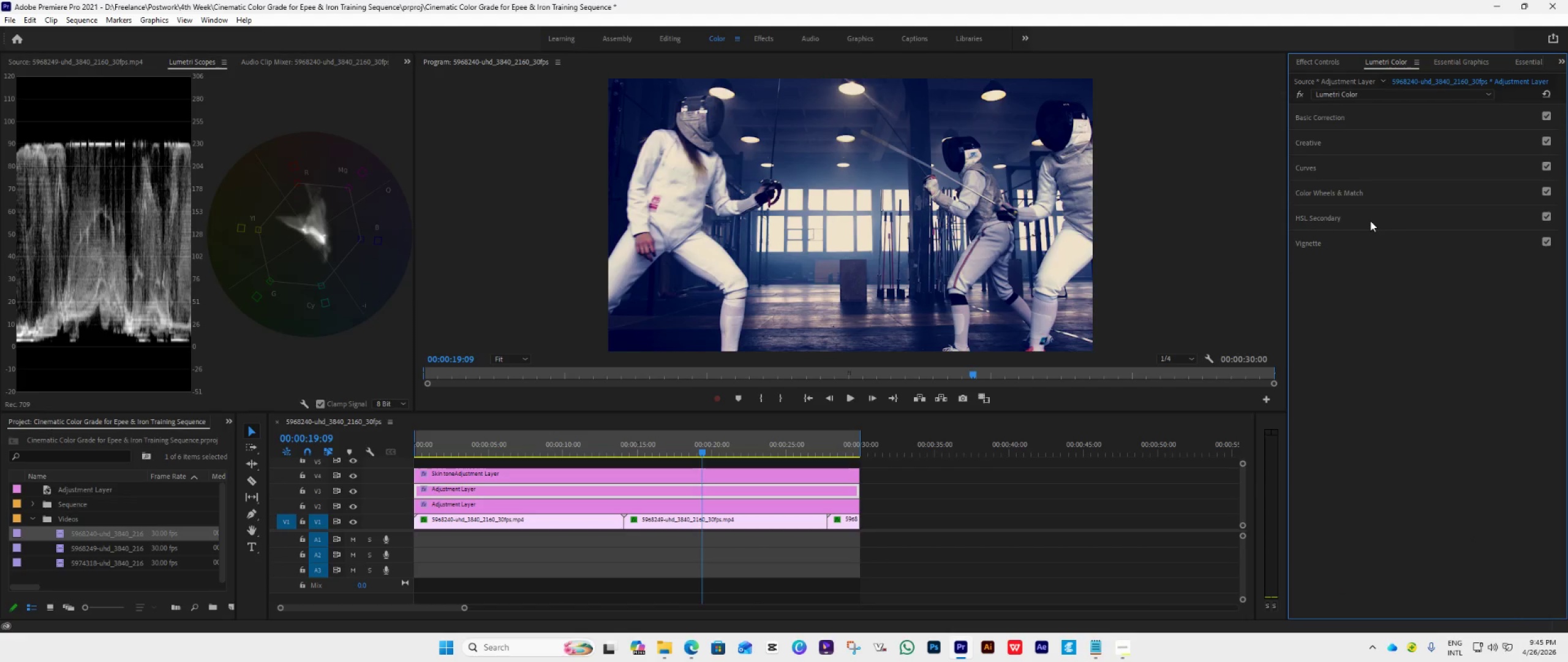 
left_click([1370, 221])
 